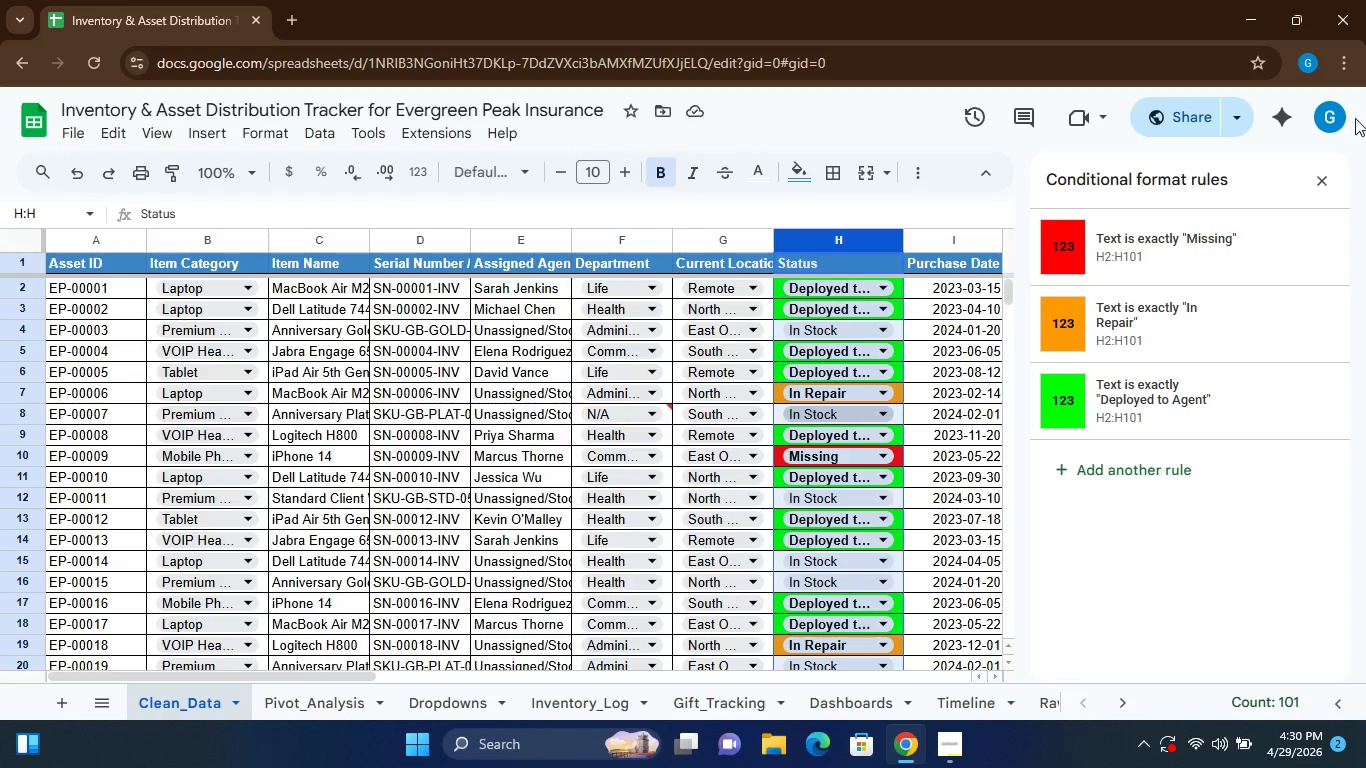 
left_click([1324, 182])
 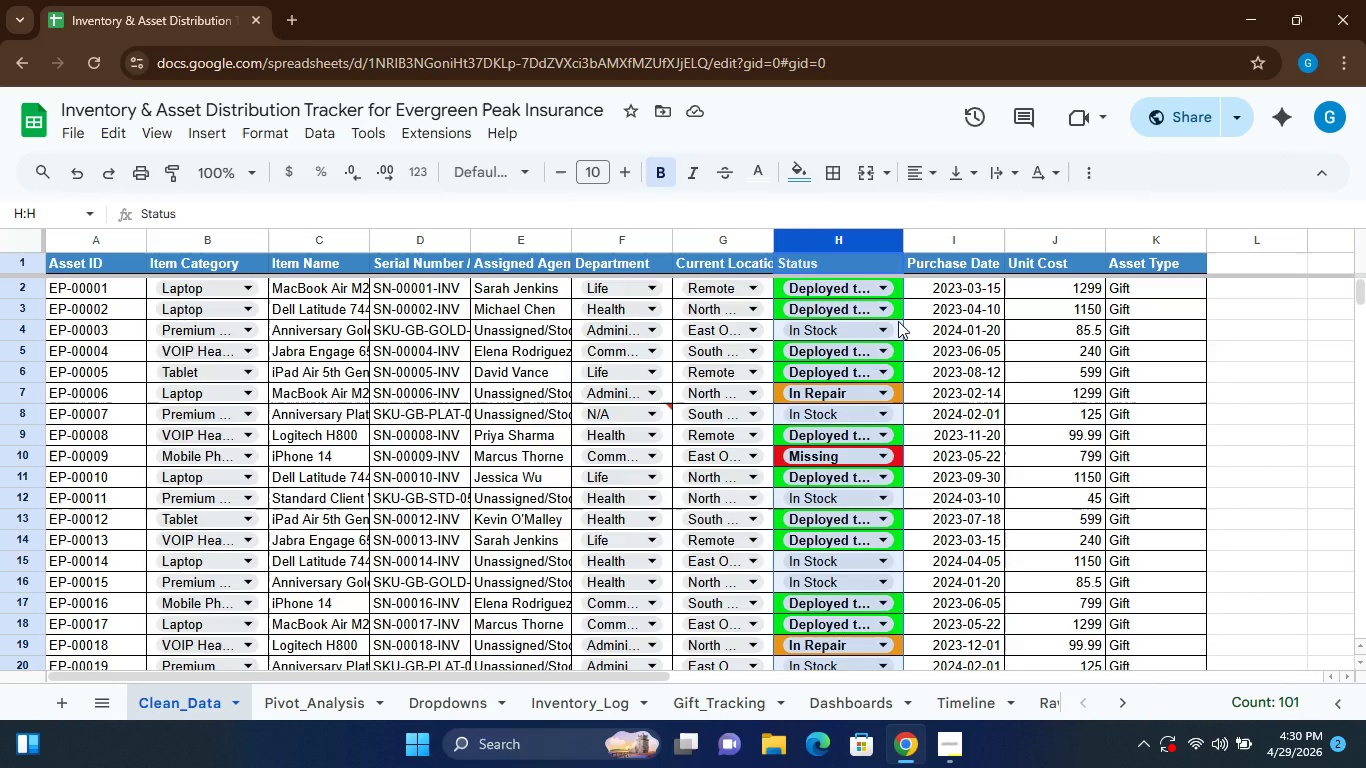 
wait(21.81)
 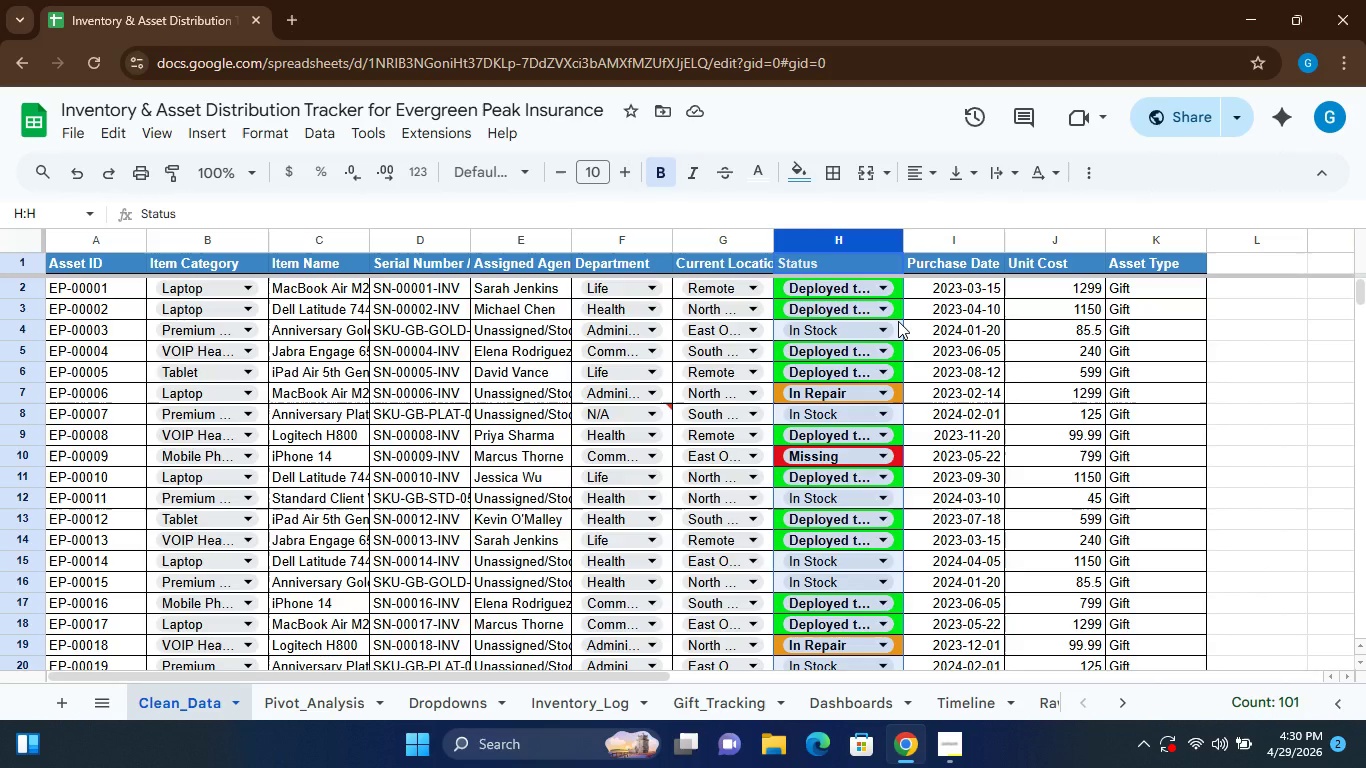 
left_click([1161, 286])
 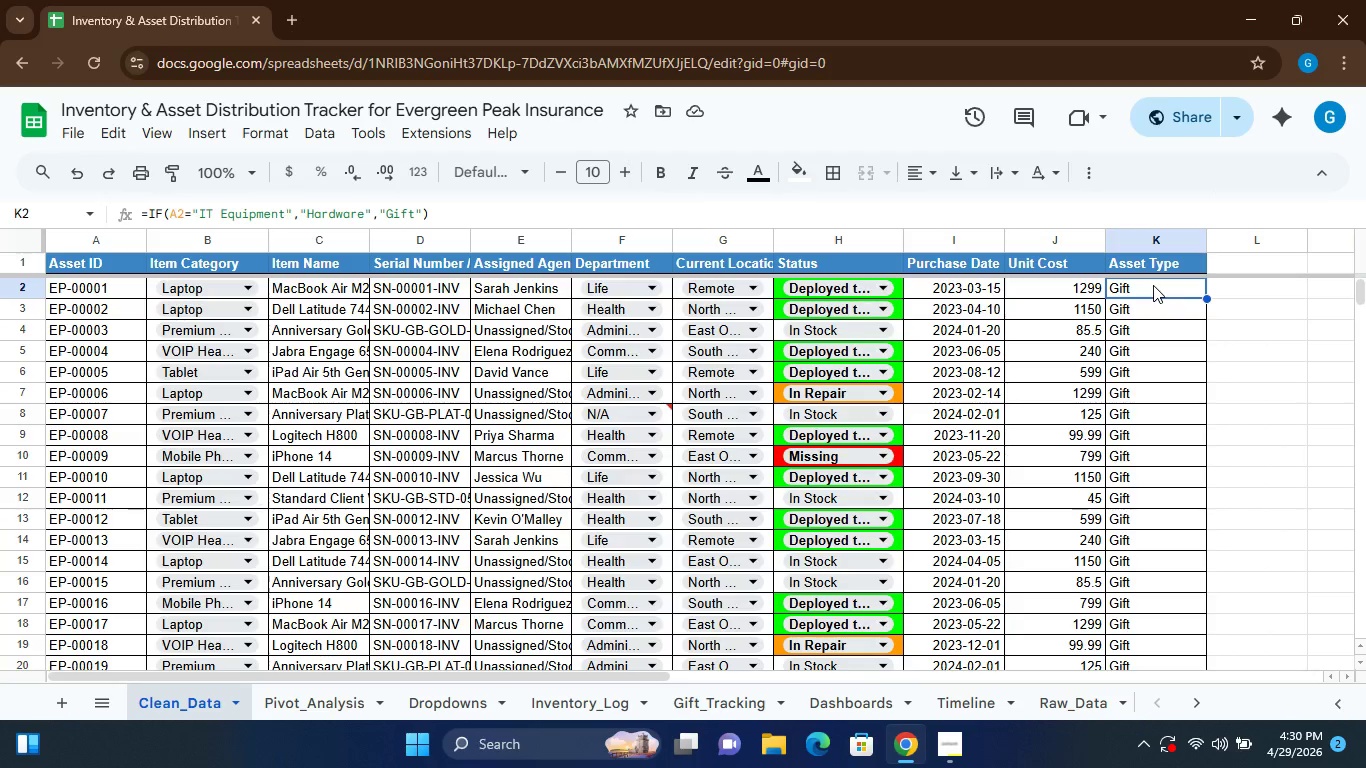 
double_click([1153, 285])
 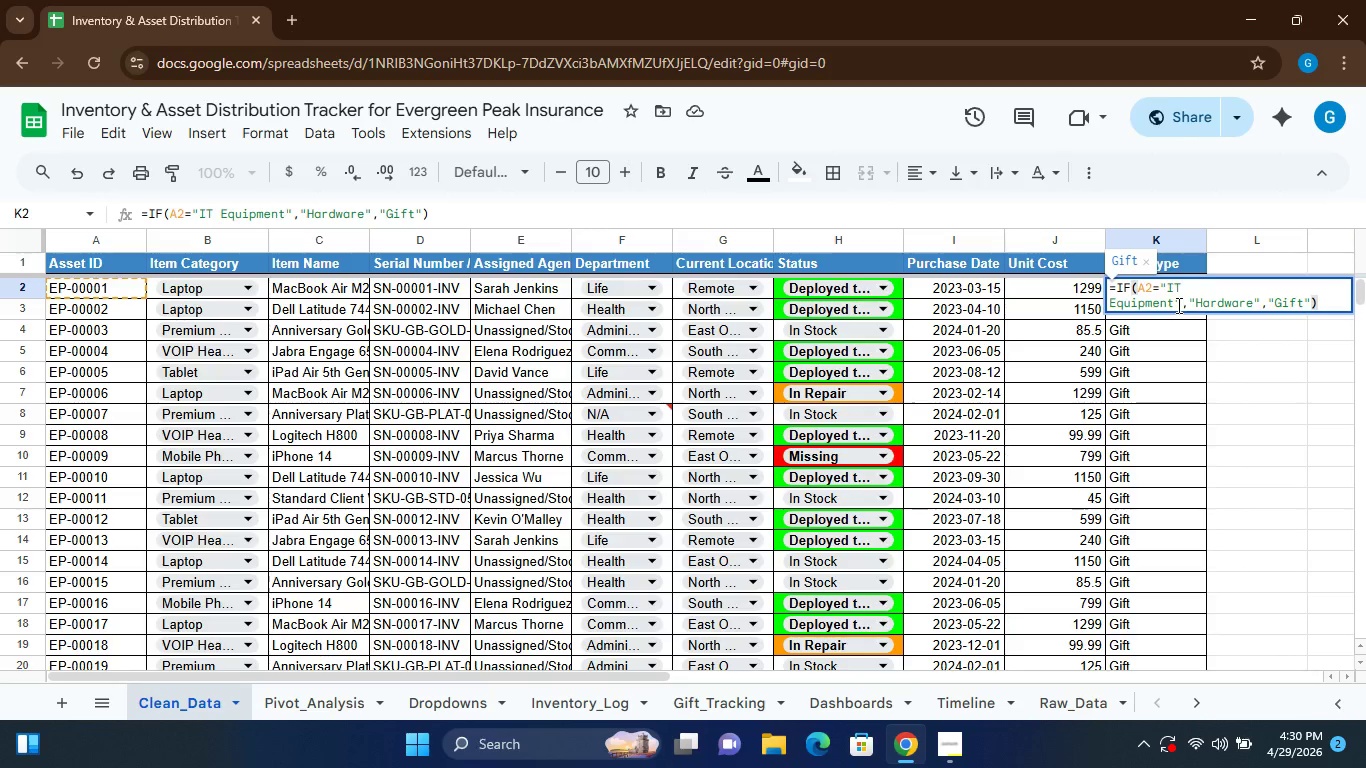 
wait(12.42)
 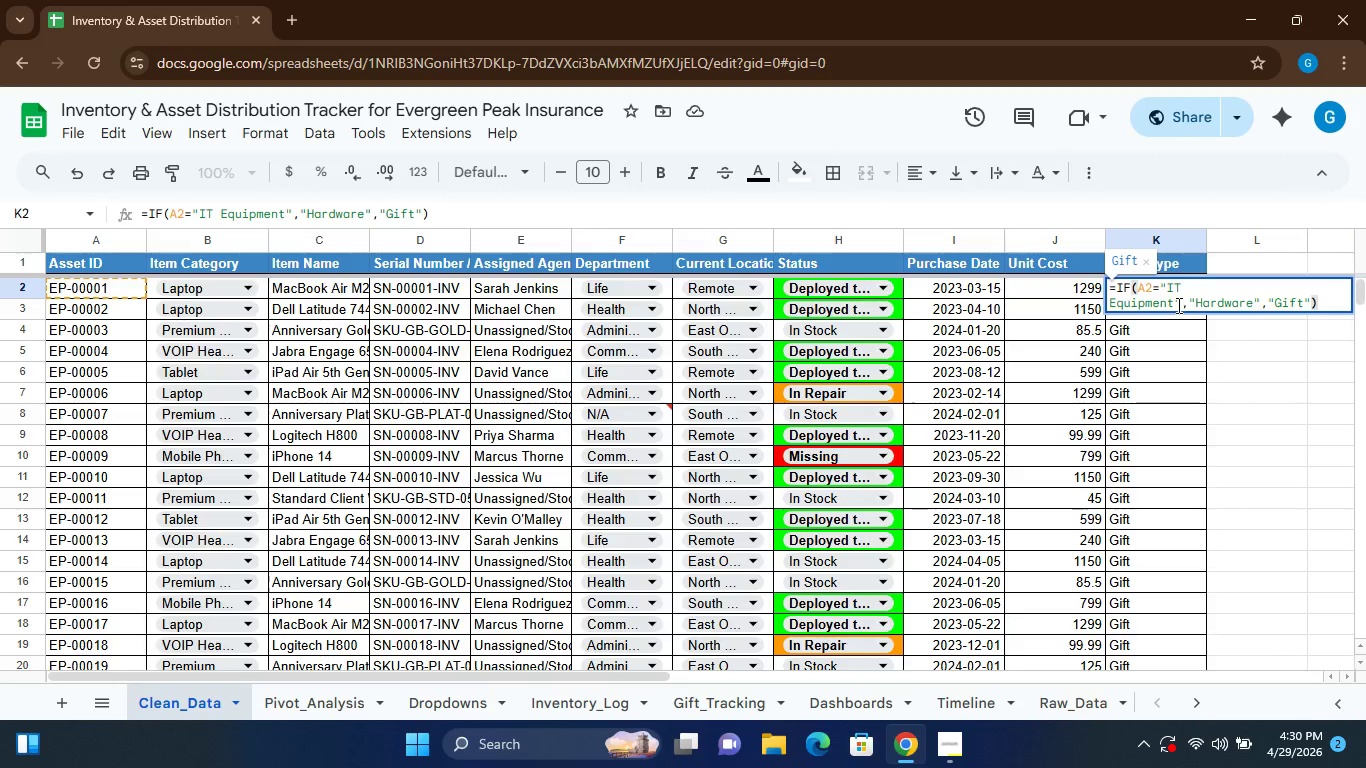 
left_click([1154, 286])
 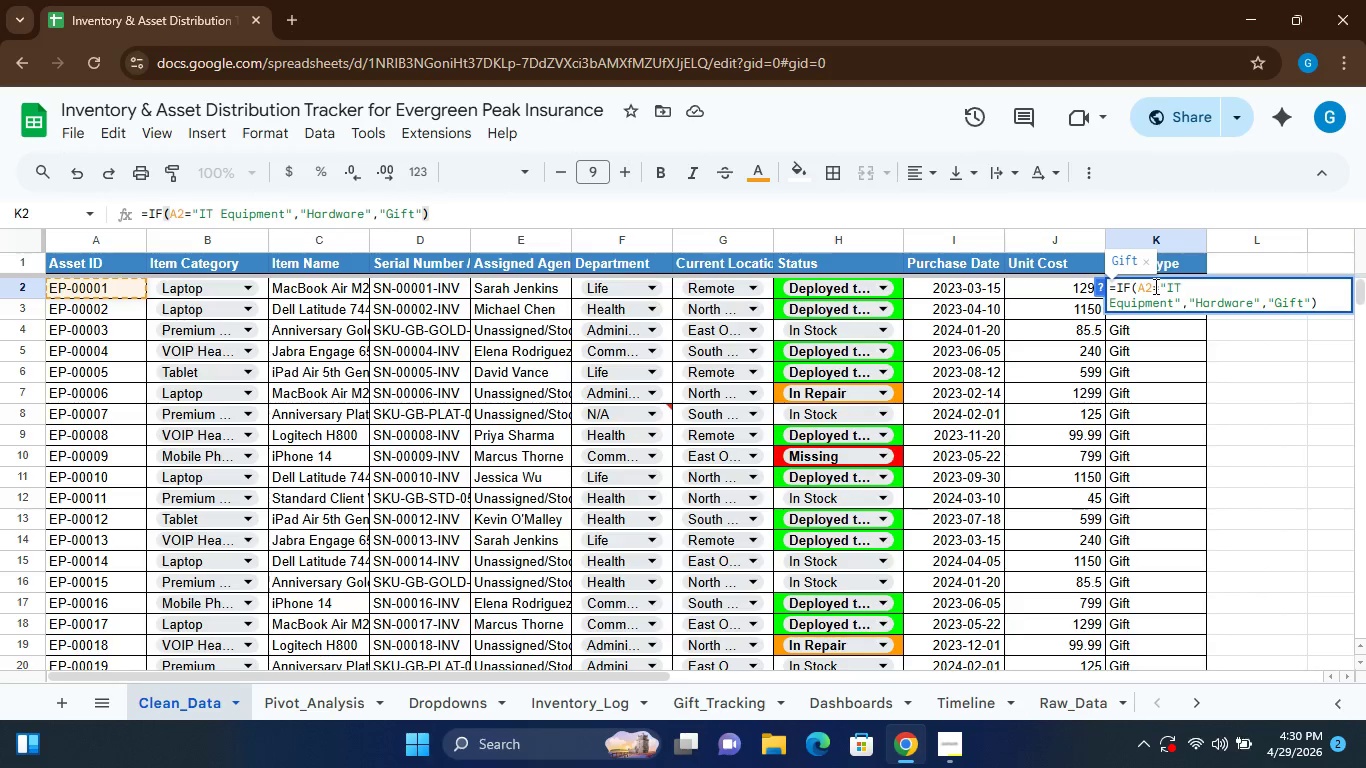 
key(Backspace)
key(Backspace)
type(B2)
 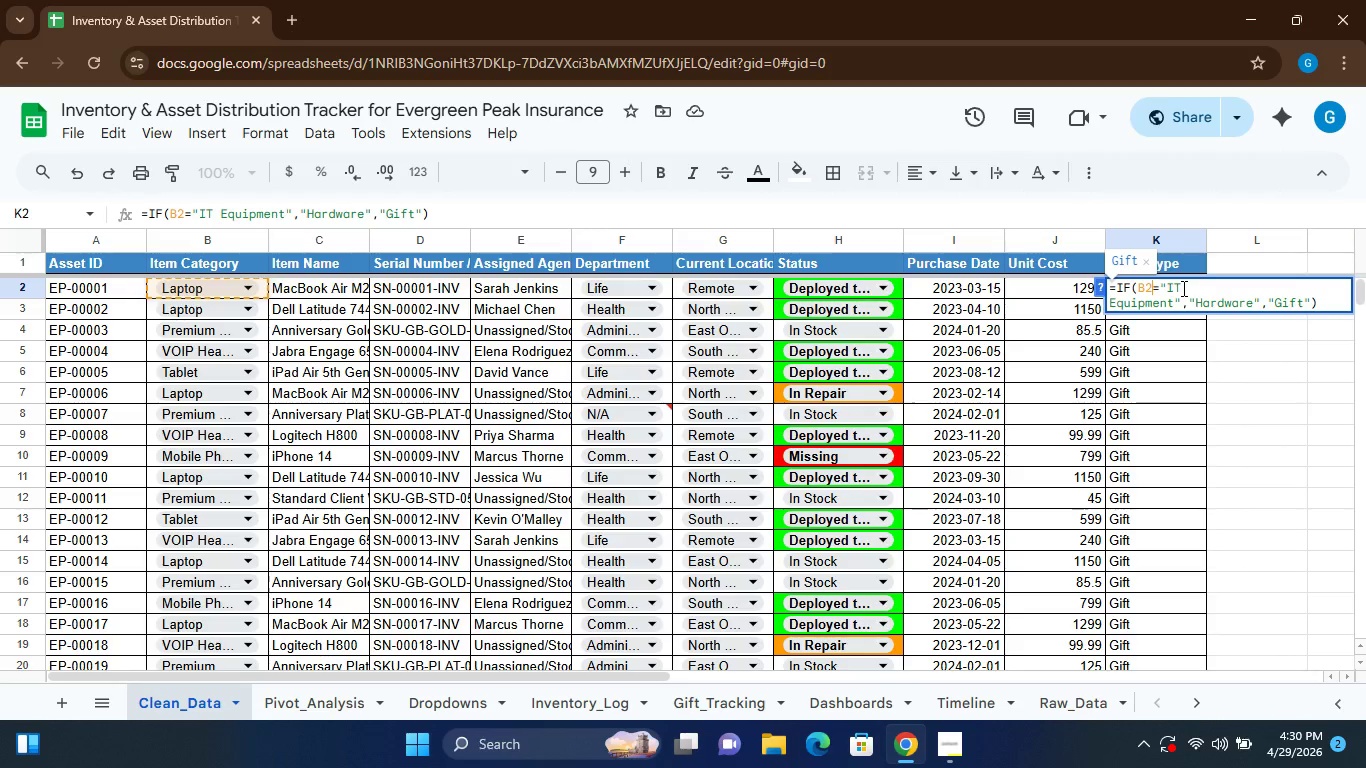 
wait(18.91)
 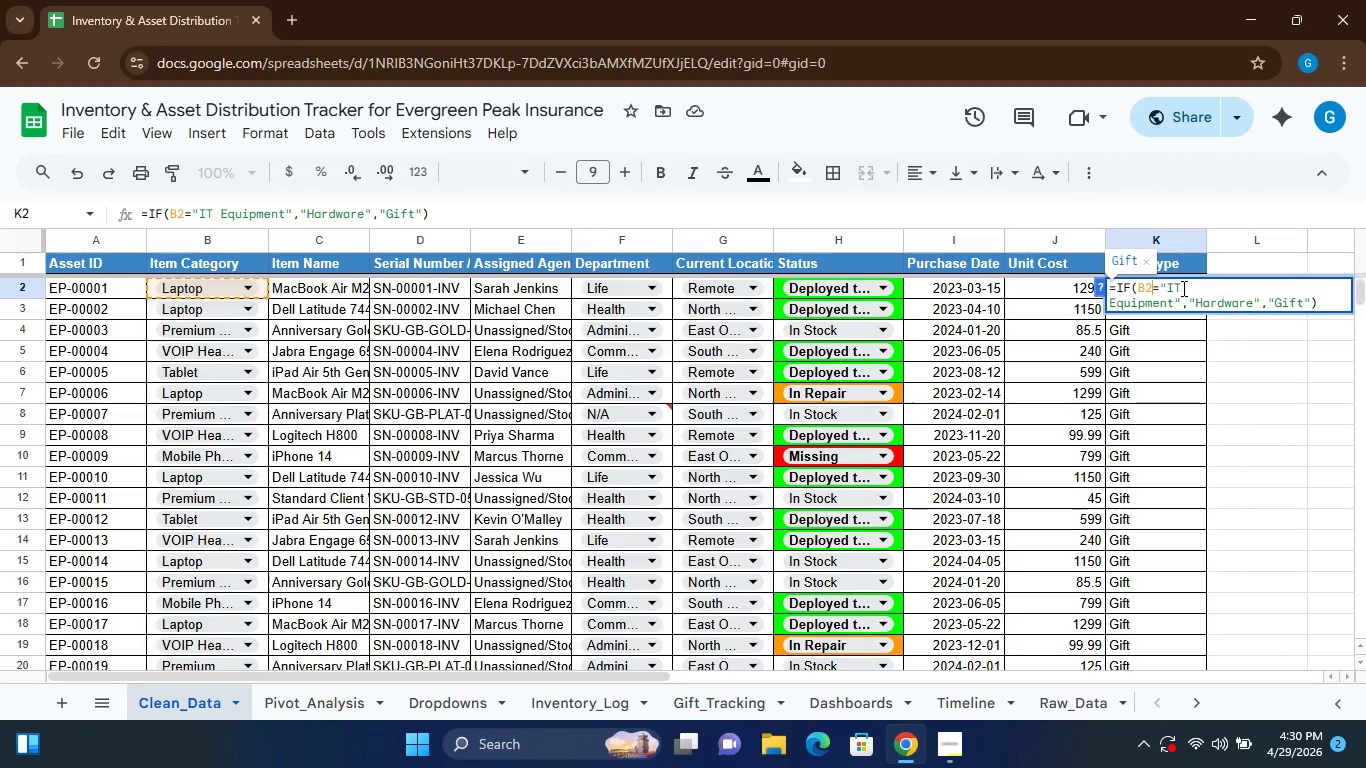 
key(Enter)
 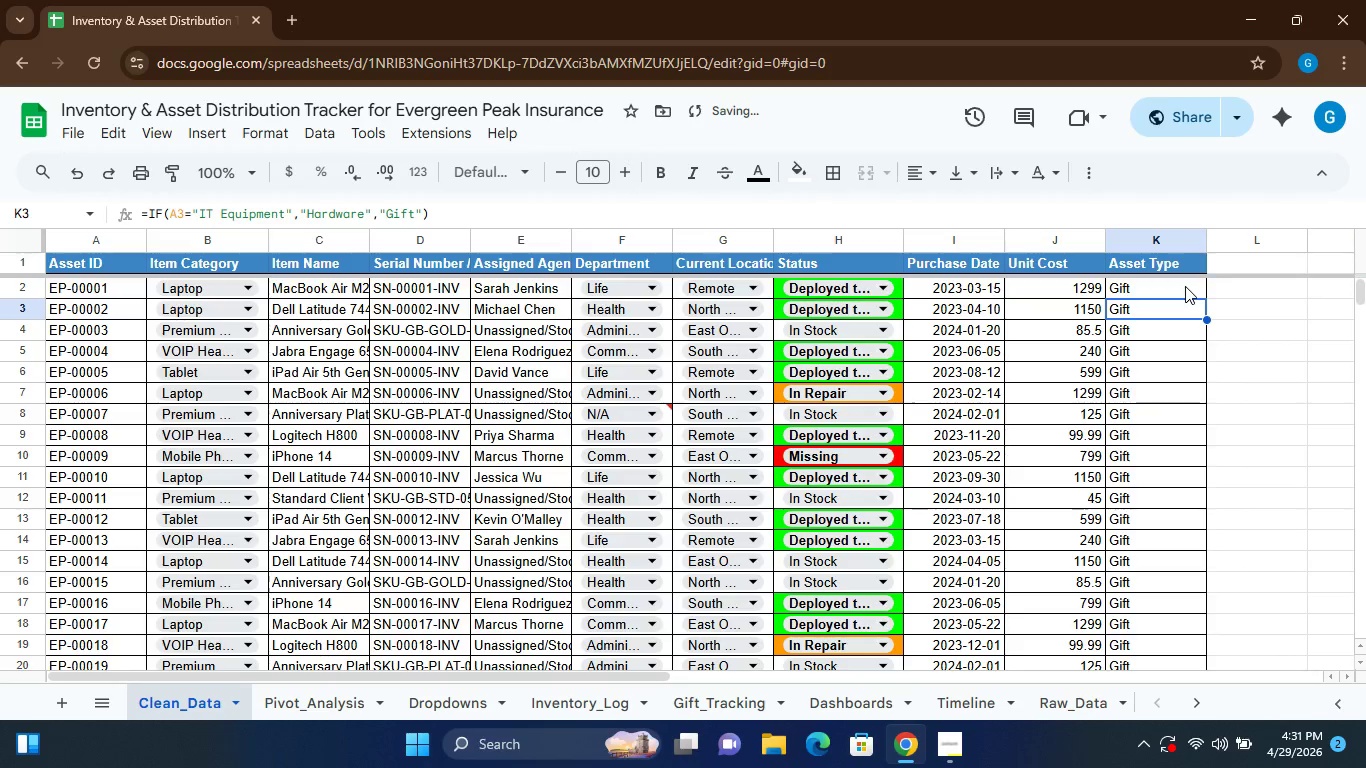 
left_click([1185, 286])
 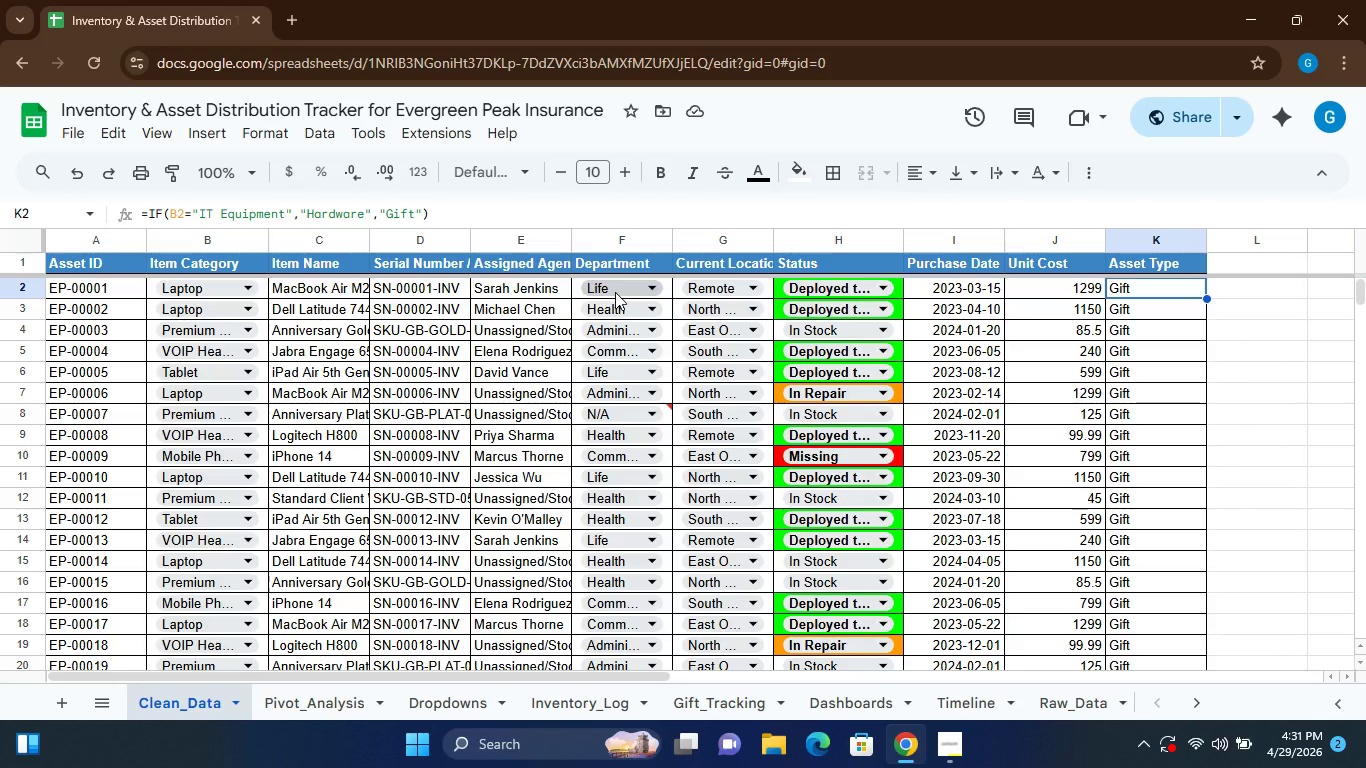 
wait(29.53)
 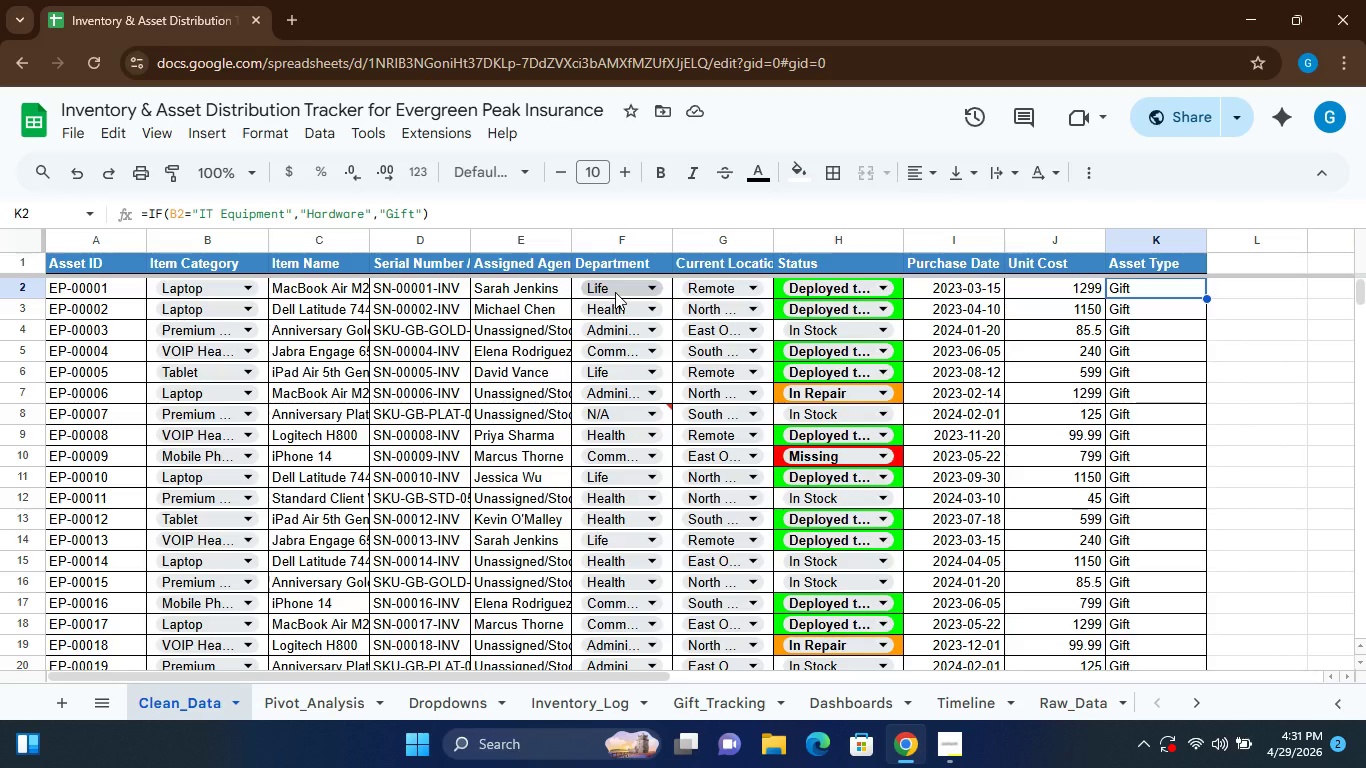 
left_click([696, 243])
 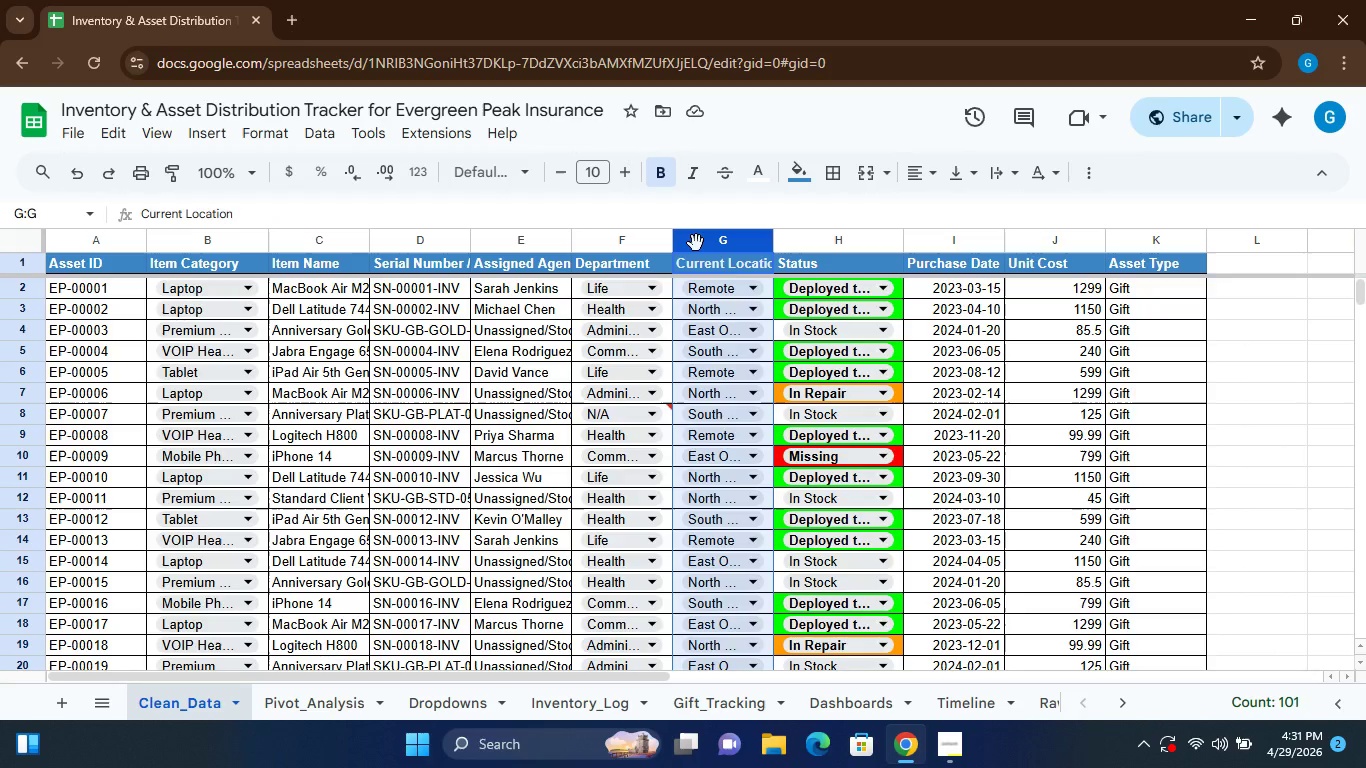 
left_click([696, 243])
 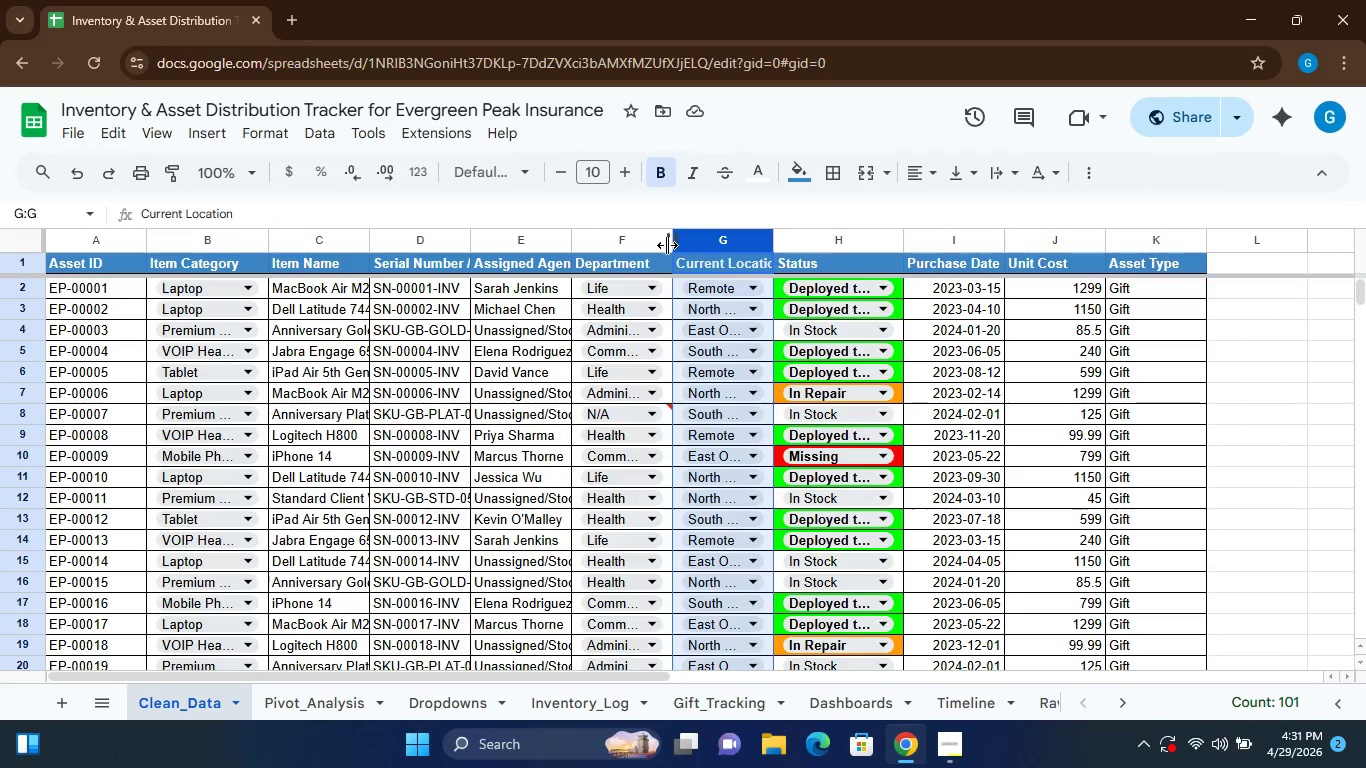 
left_click([667, 245])
 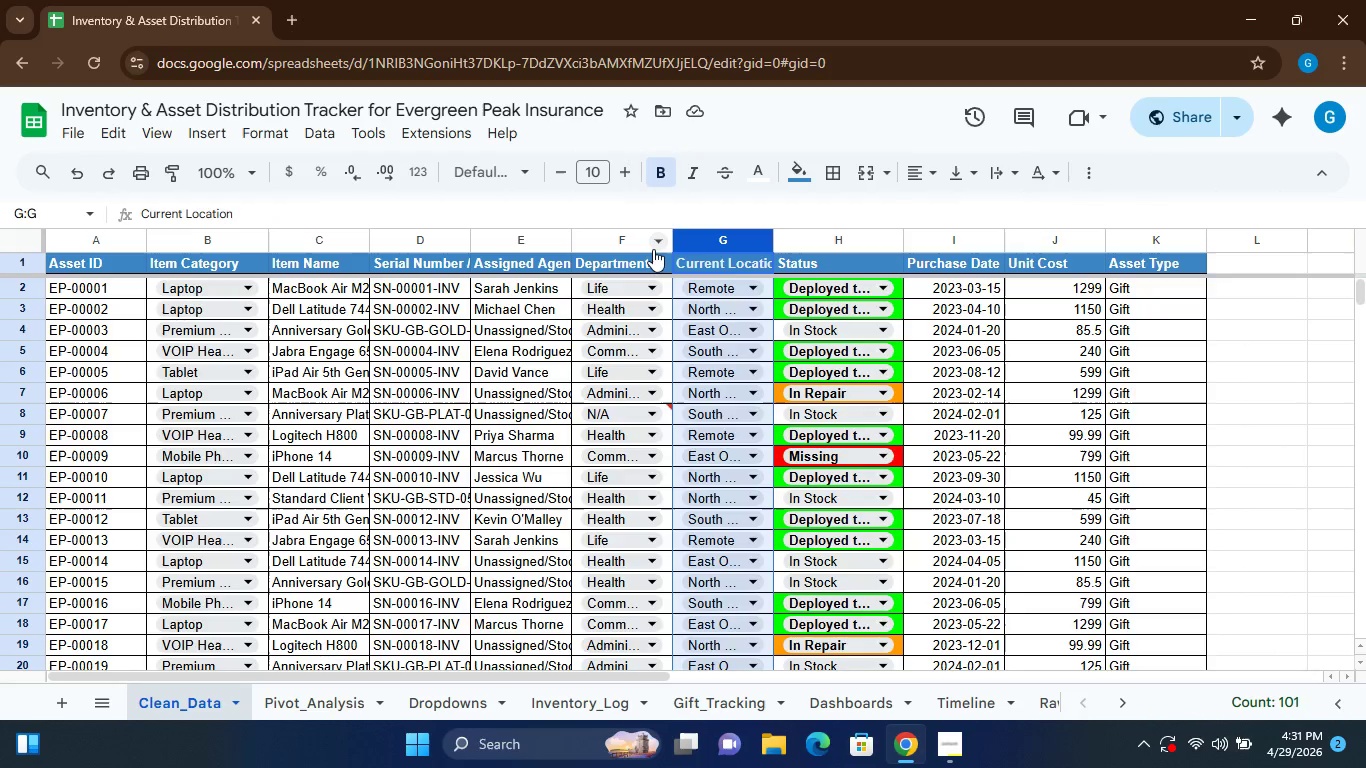 
left_click([653, 249])
 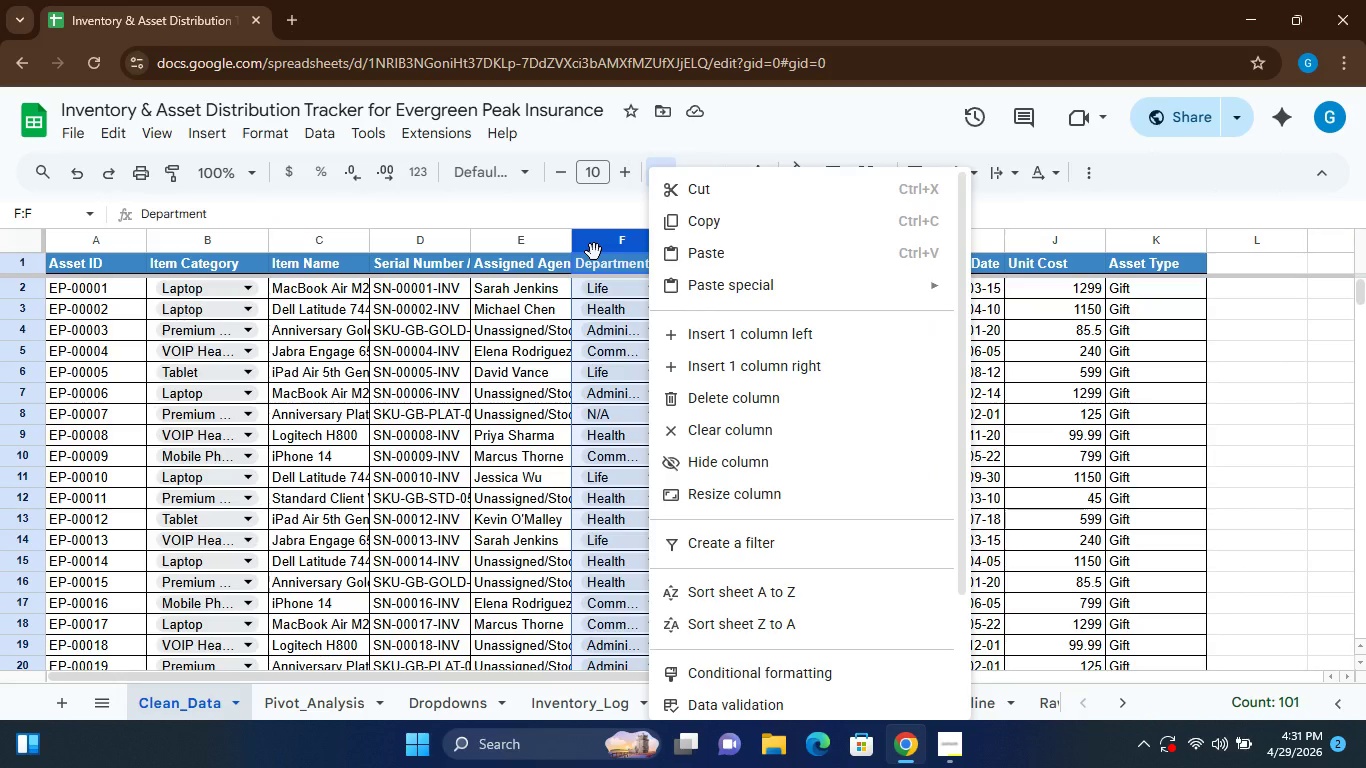 
left_click([594, 252])
 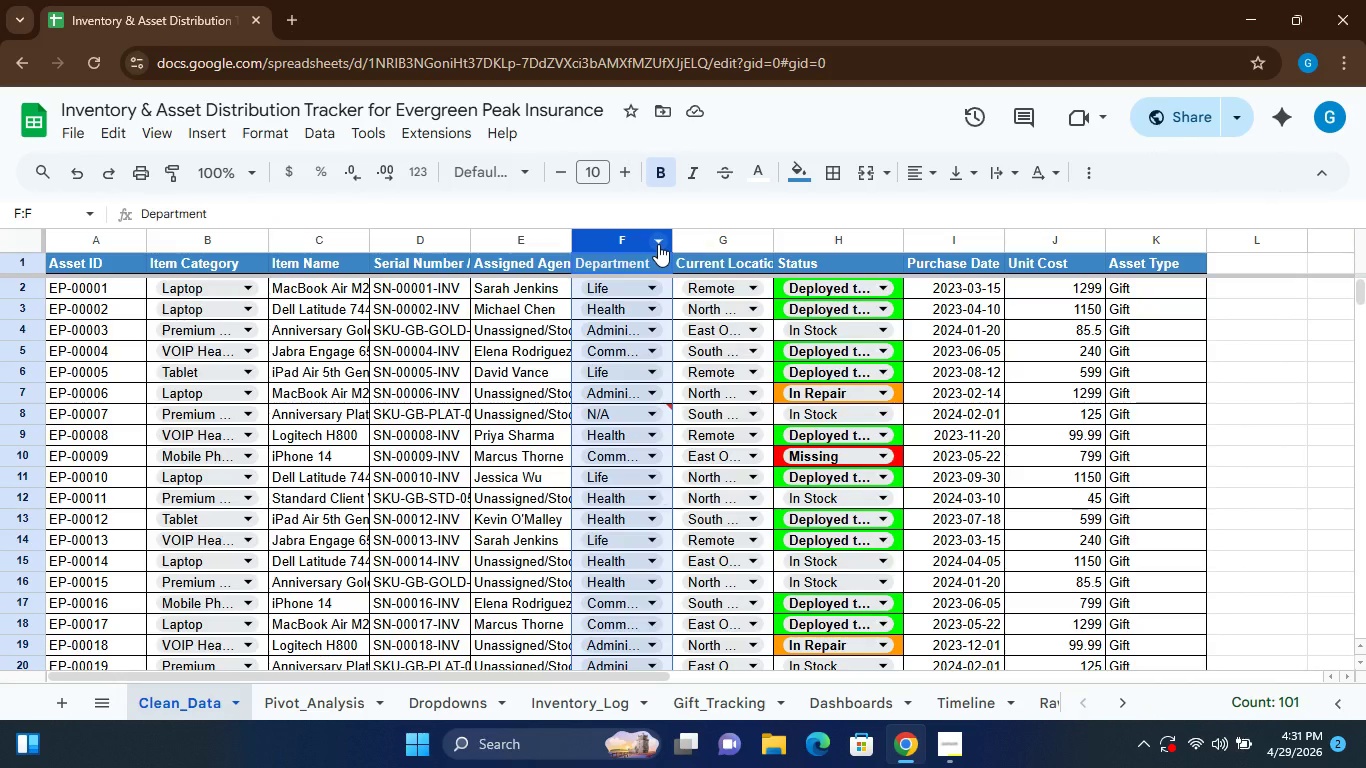 
right_click([658, 244])
 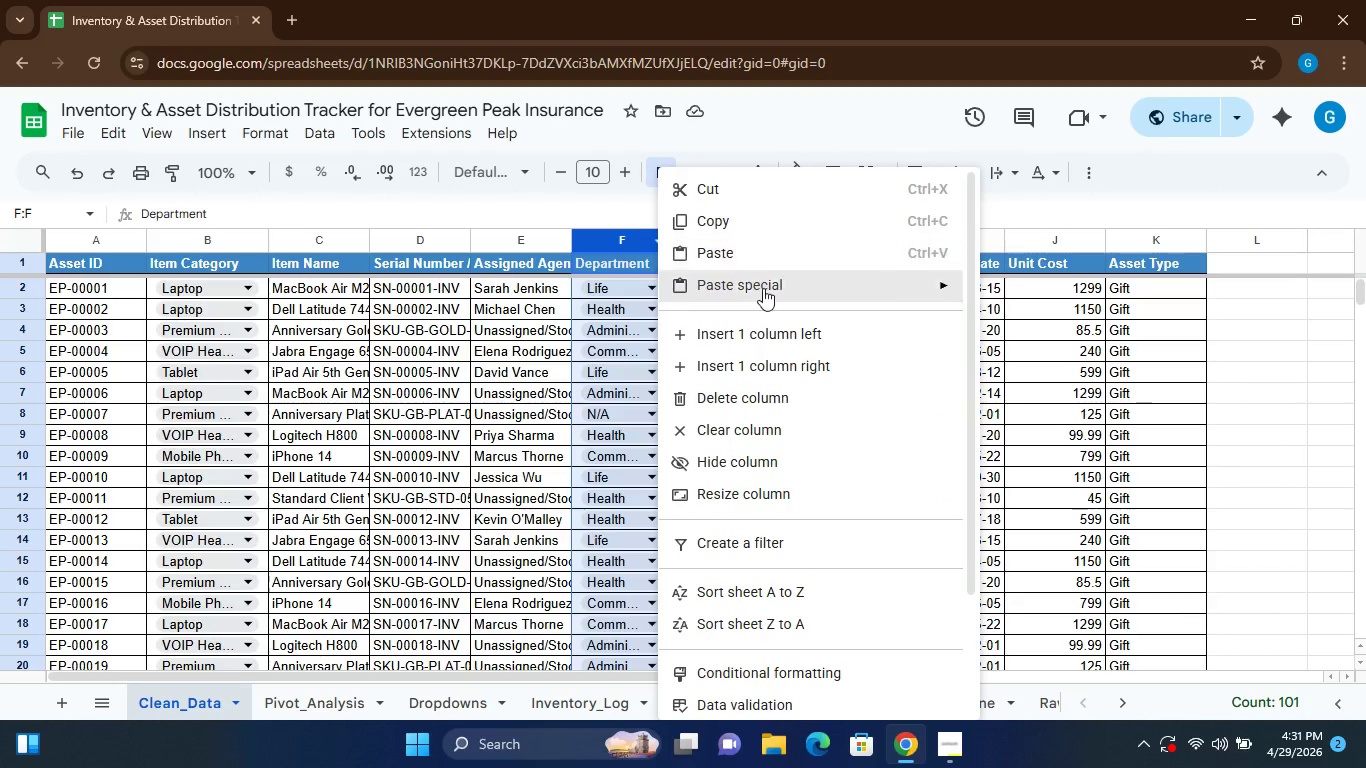 
wait(10.94)
 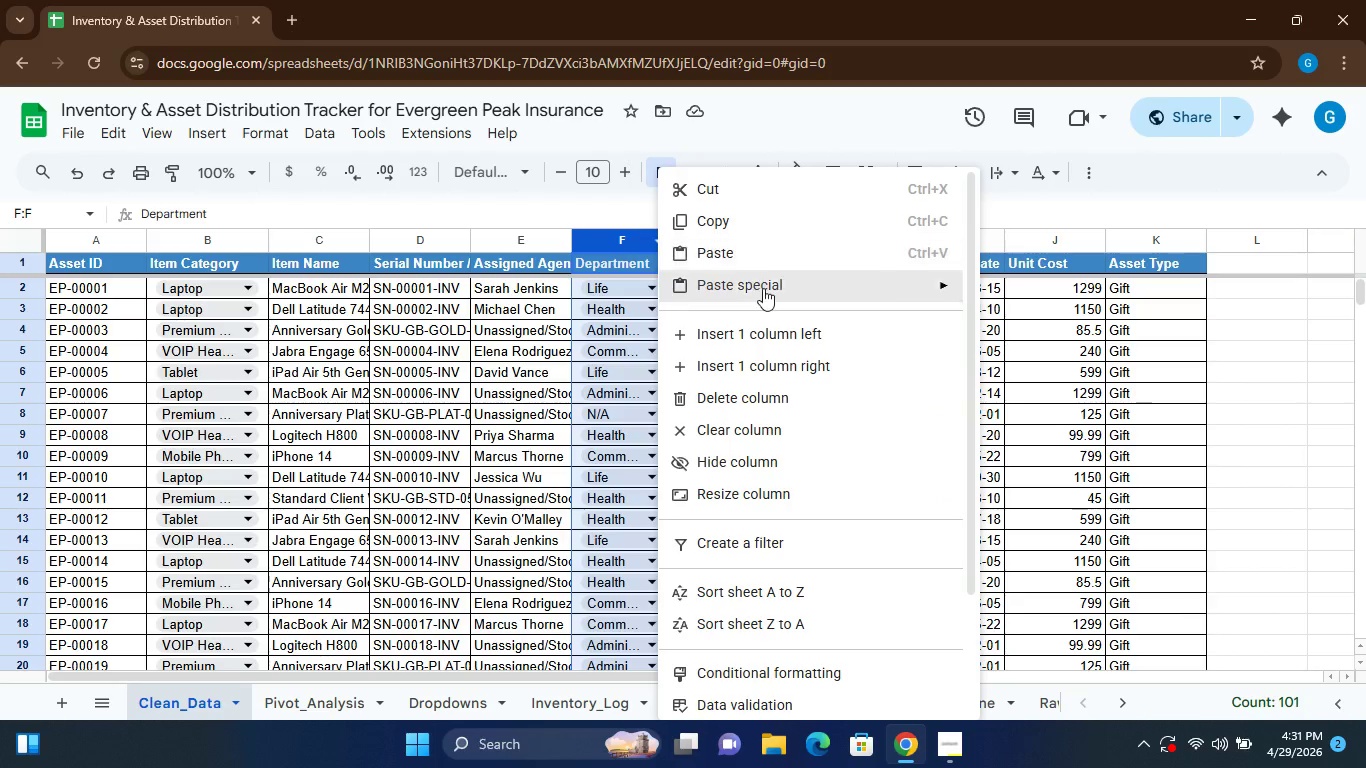 
left_click([791, 358])
 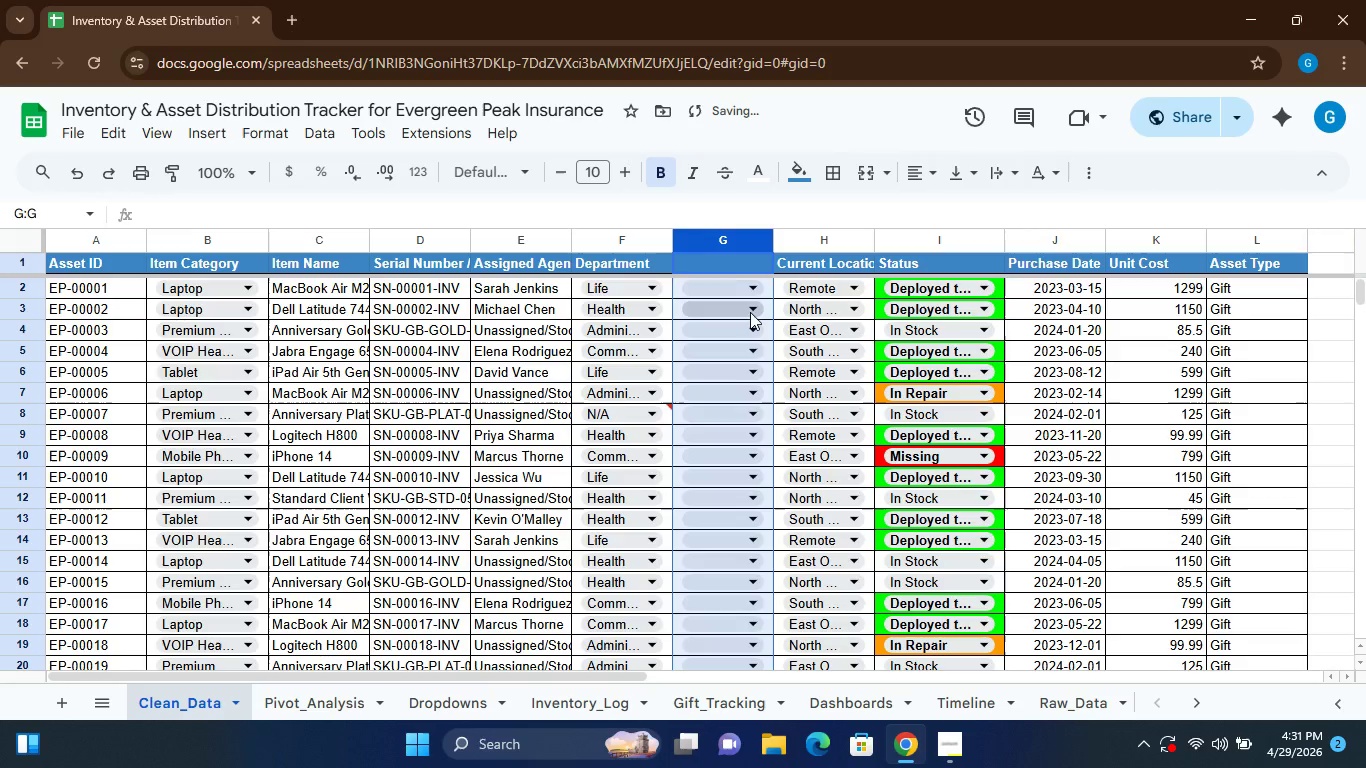 
mouse_move([719, 254])
 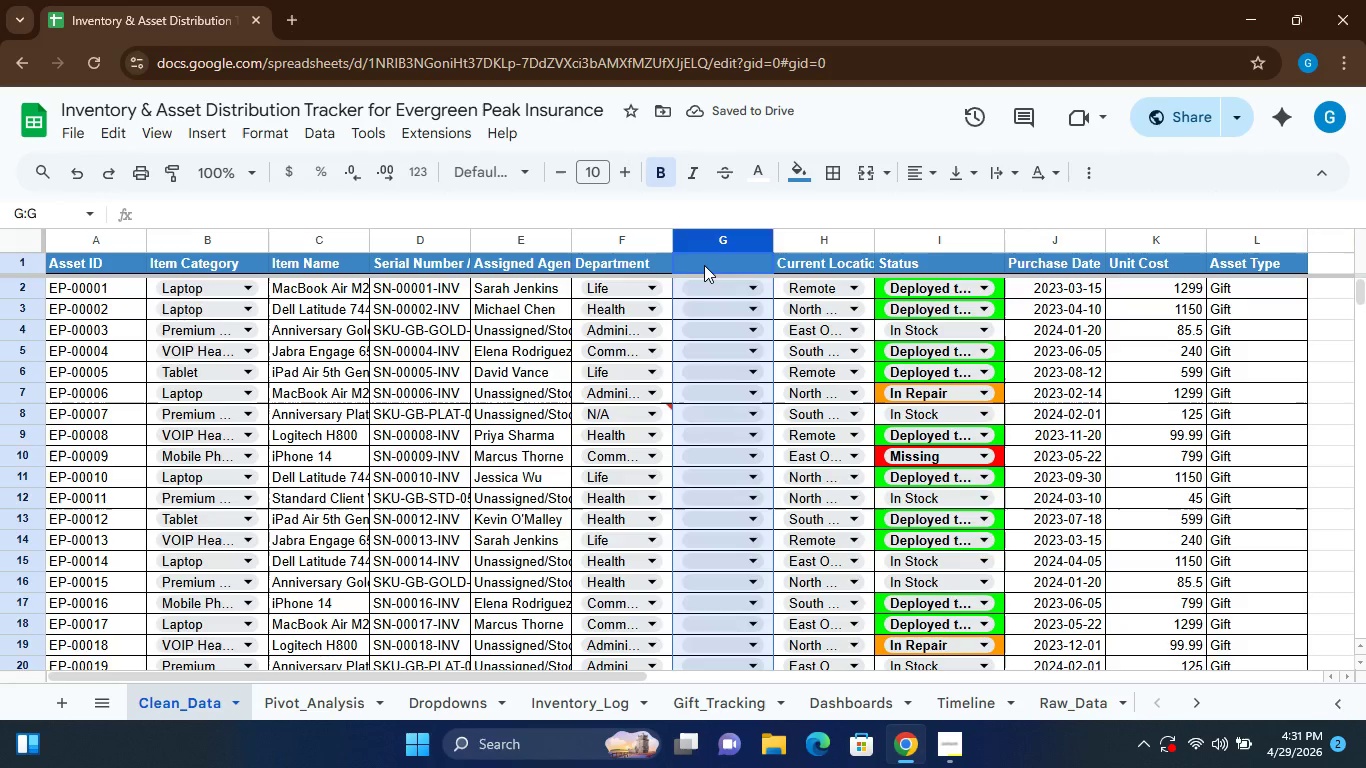 
left_click([704, 265])
 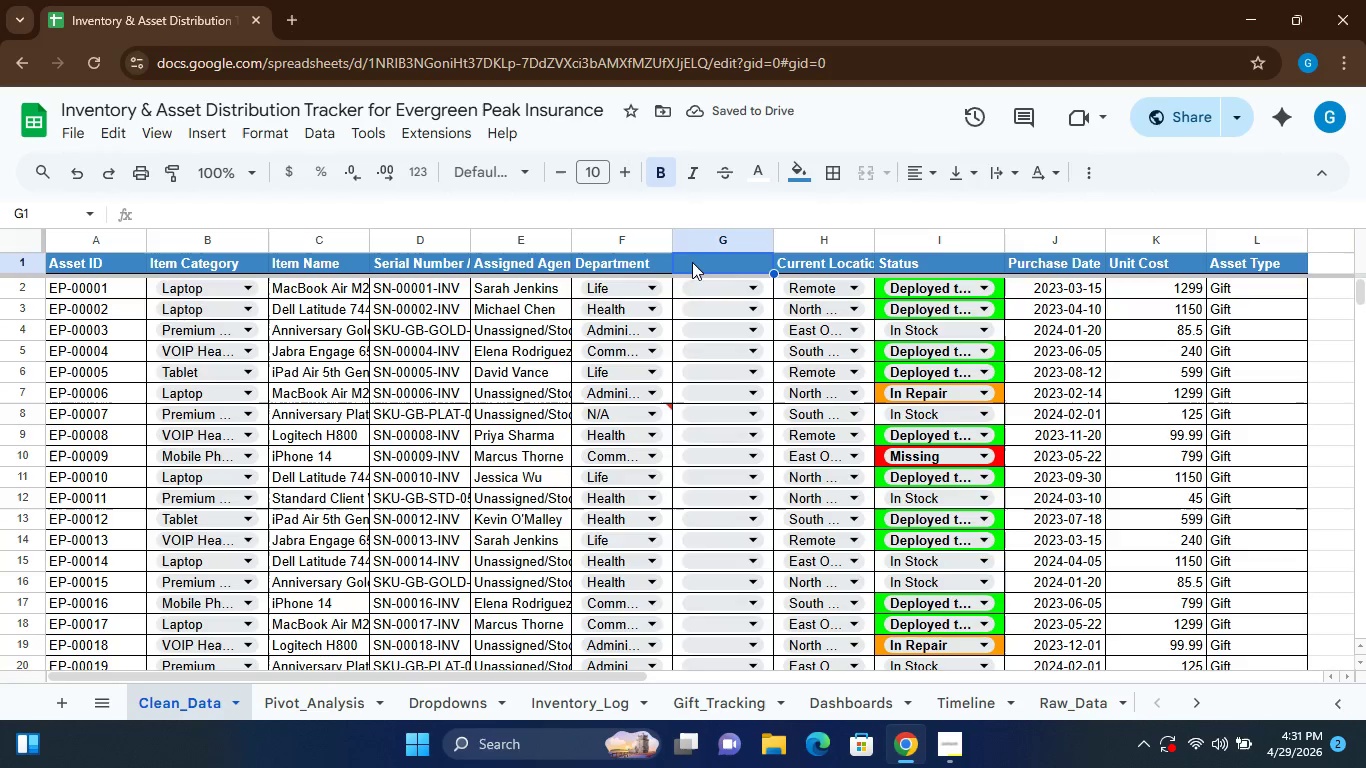 
left_click([692, 262])
 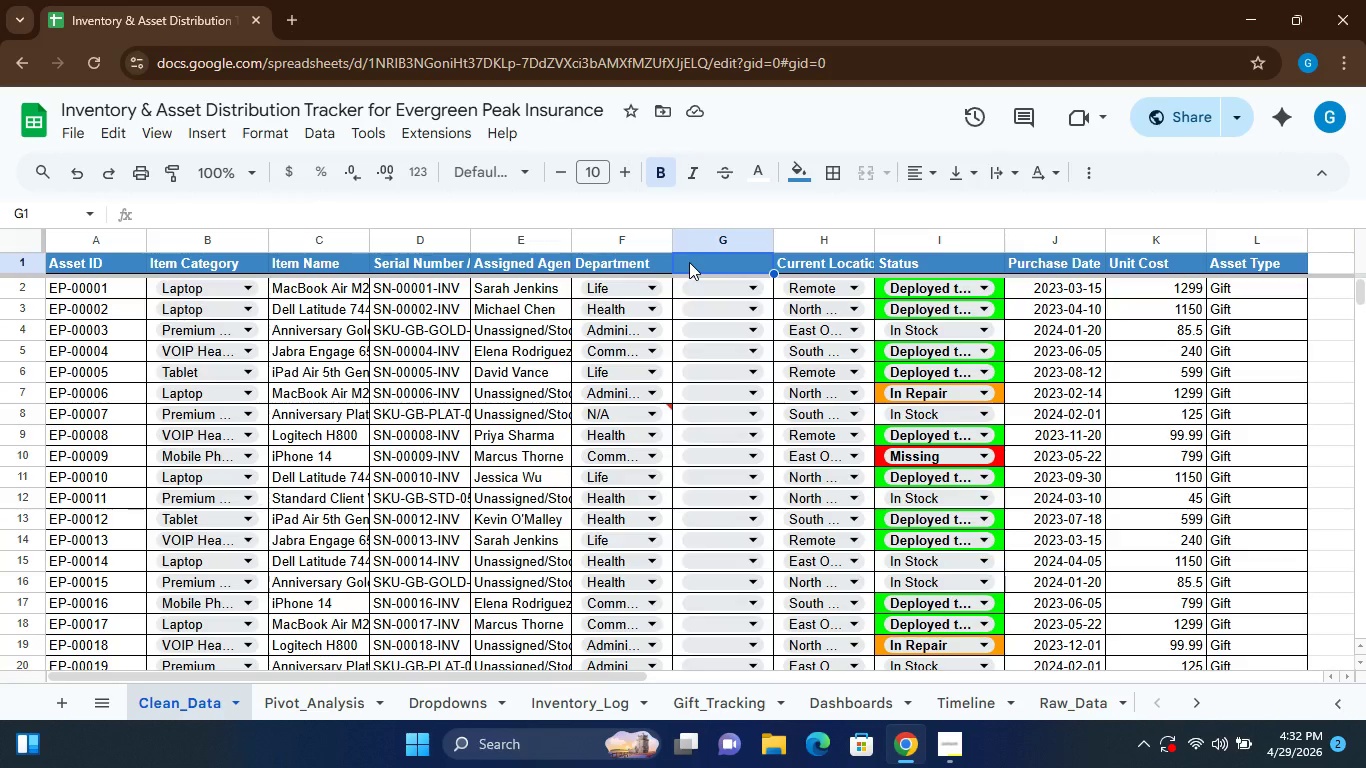 
type(c)
key(Backspace)
type(Clean Department)
 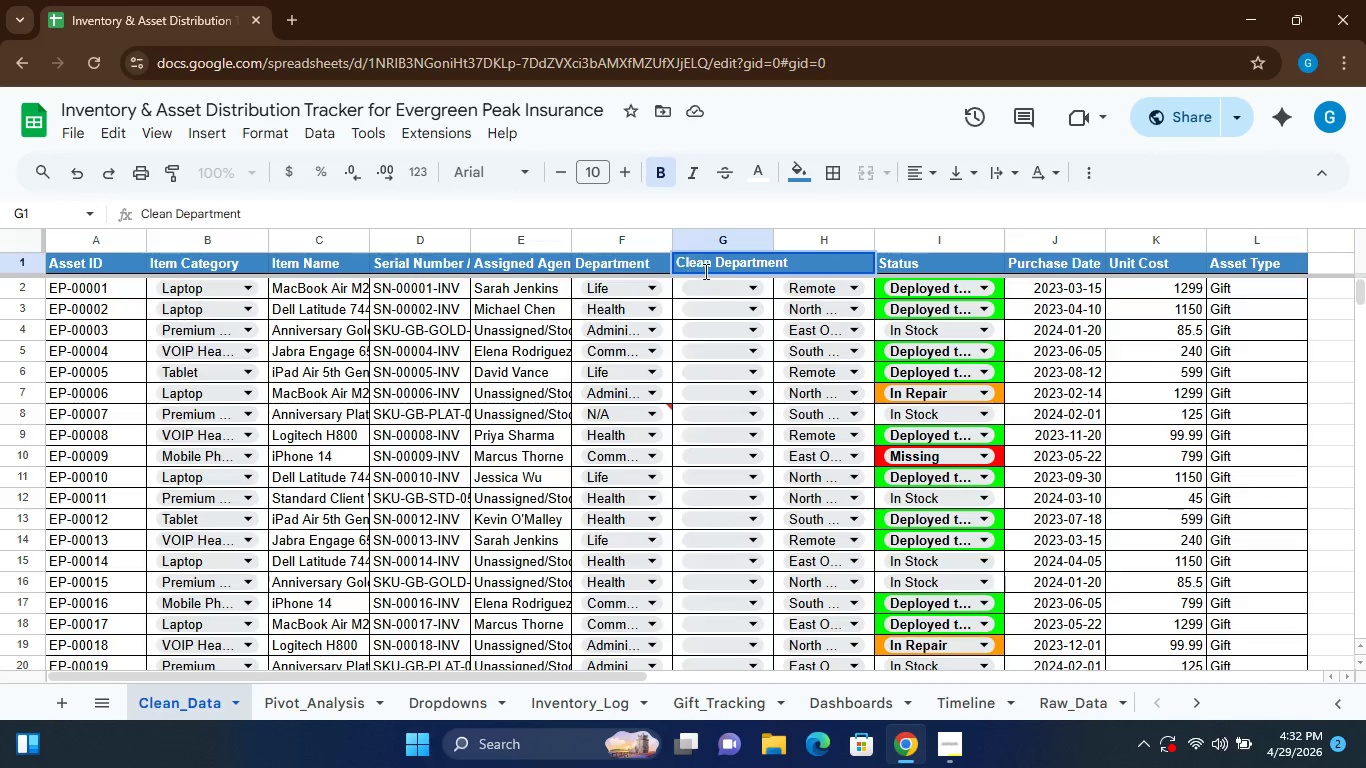 
wait(5.92)
 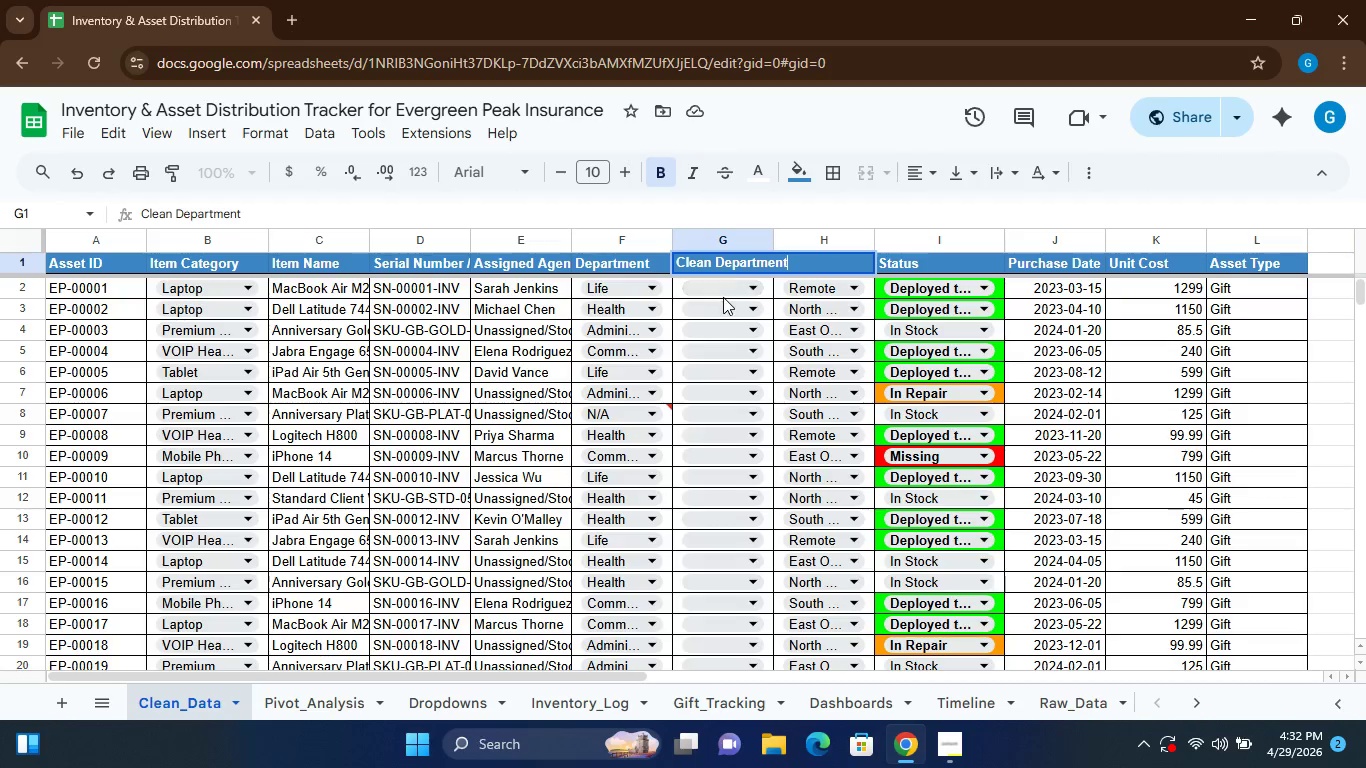 
left_click([719, 293])
 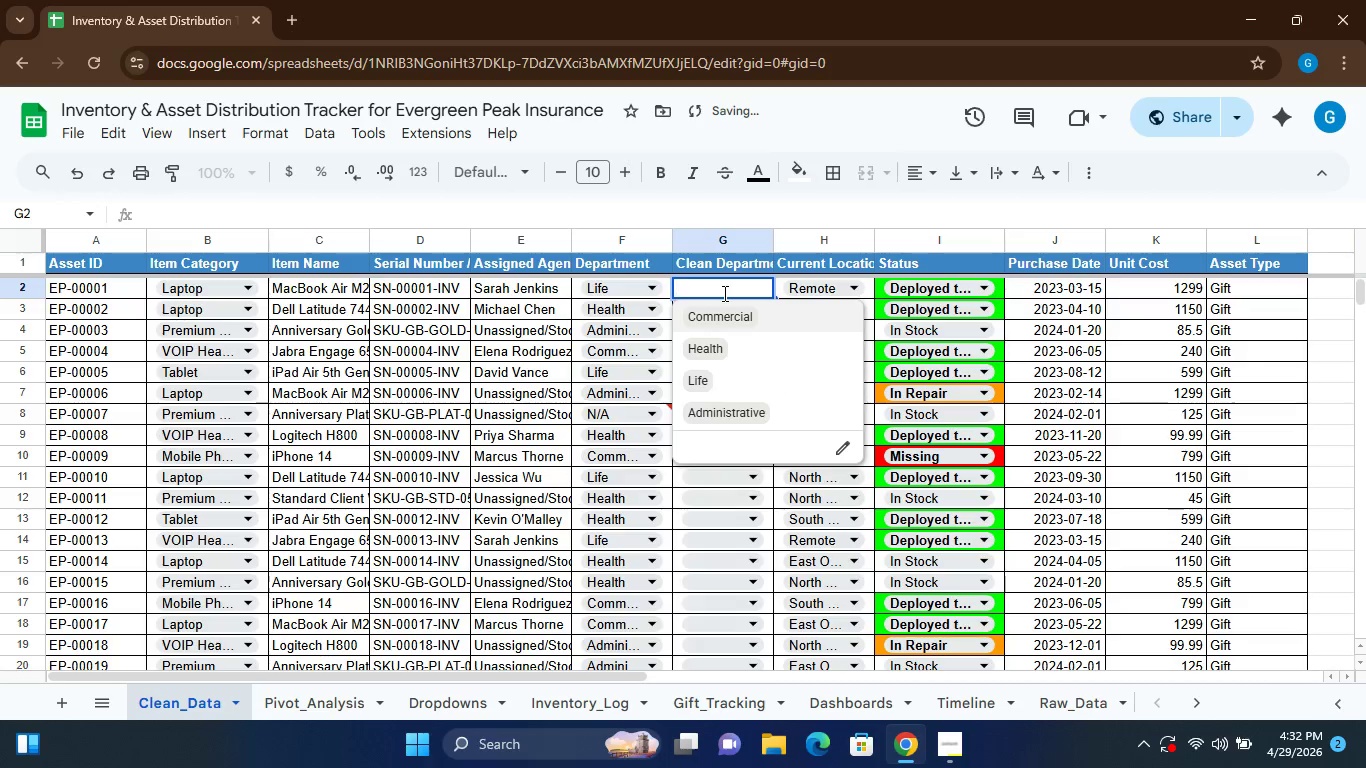 
left_click([723, 293])
 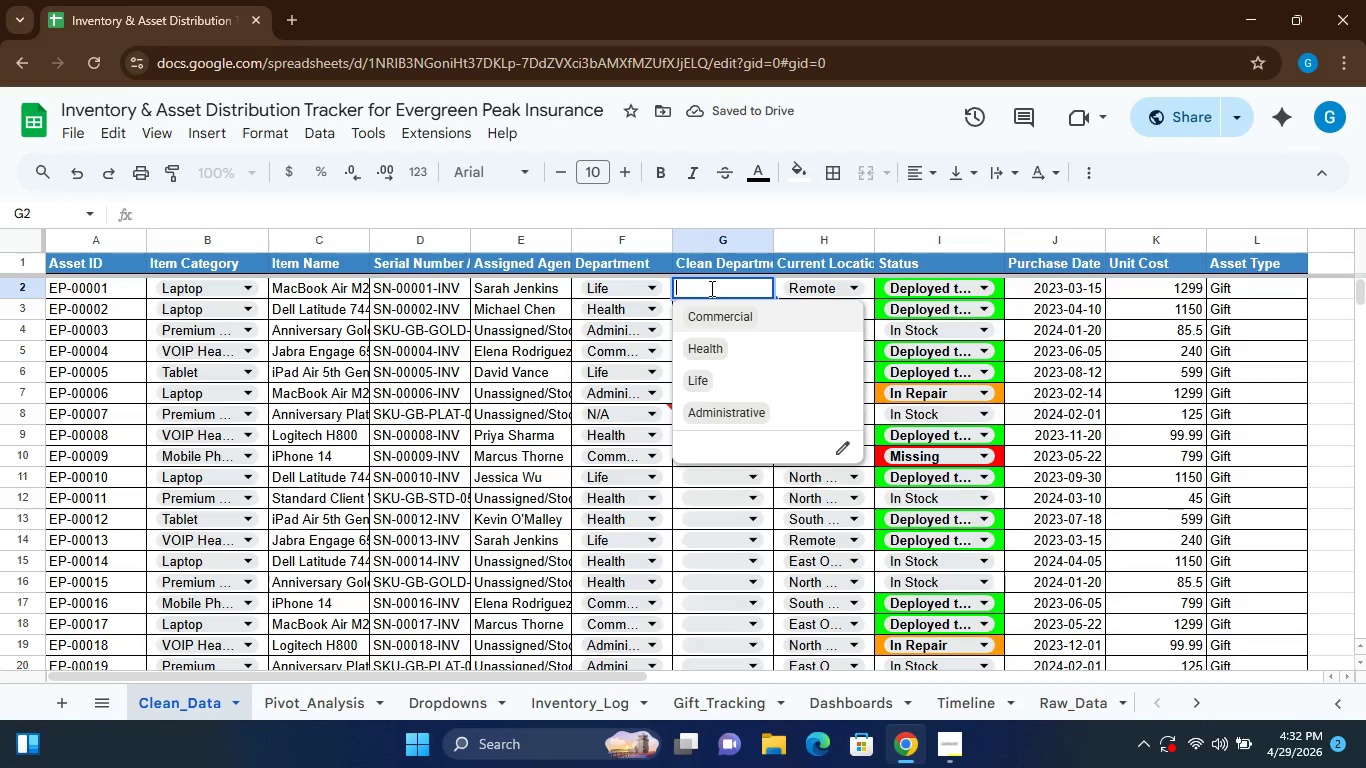 
left_click([710, 288])
 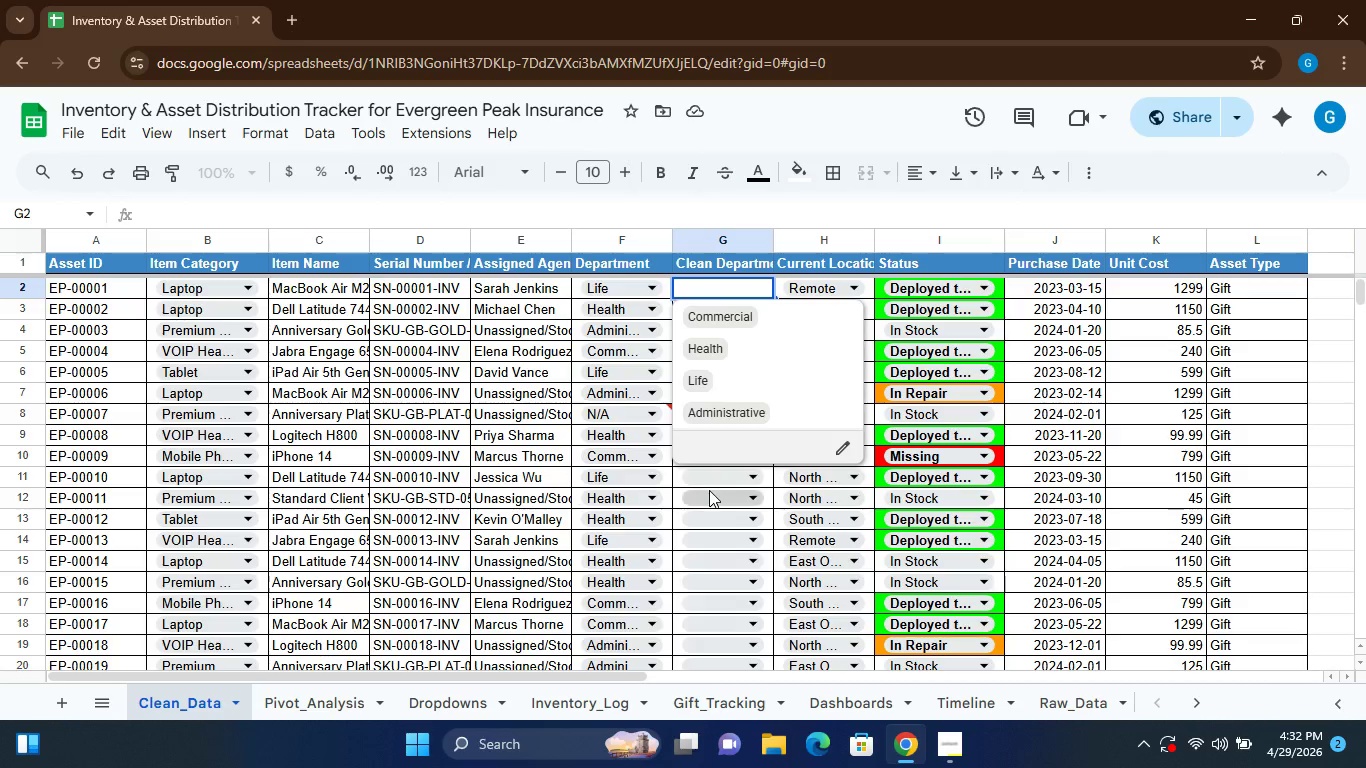 
left_click([709, 490])
 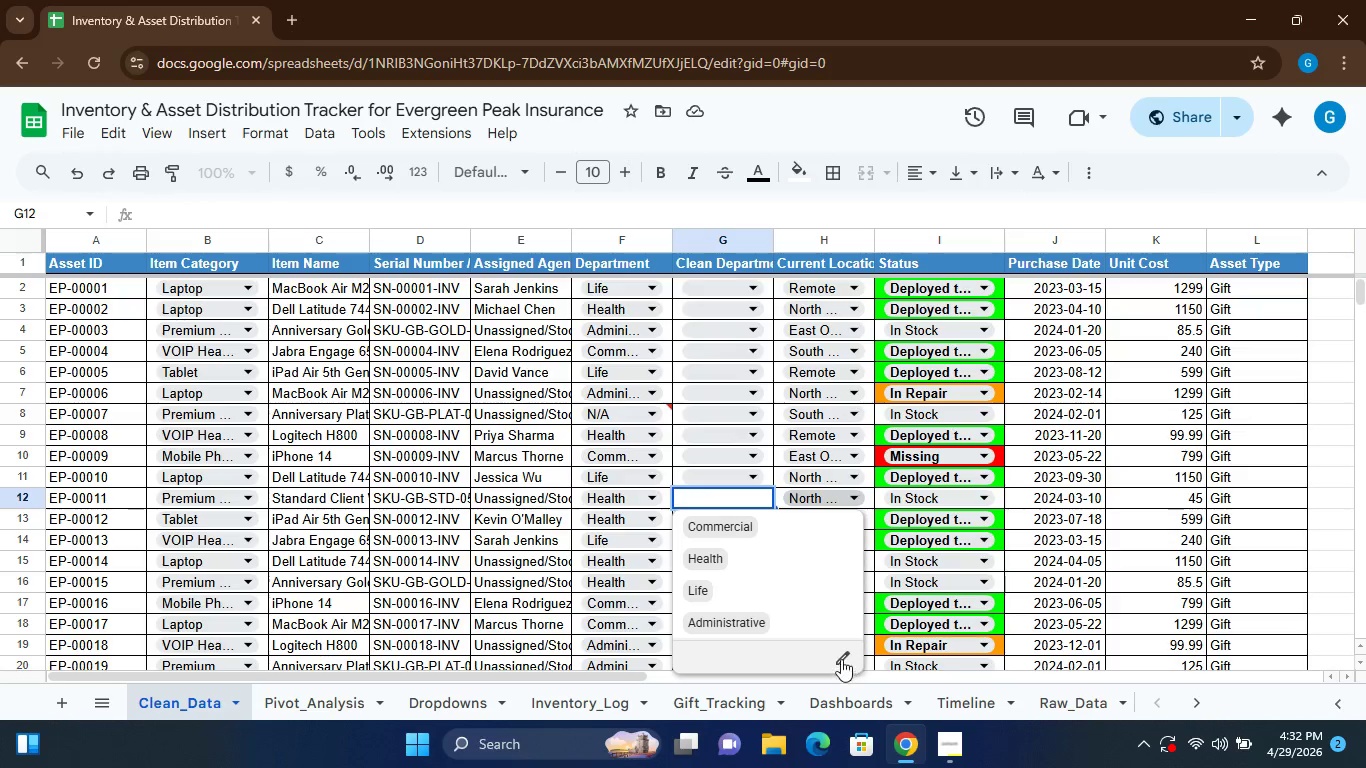 
left_click([837, 659])
 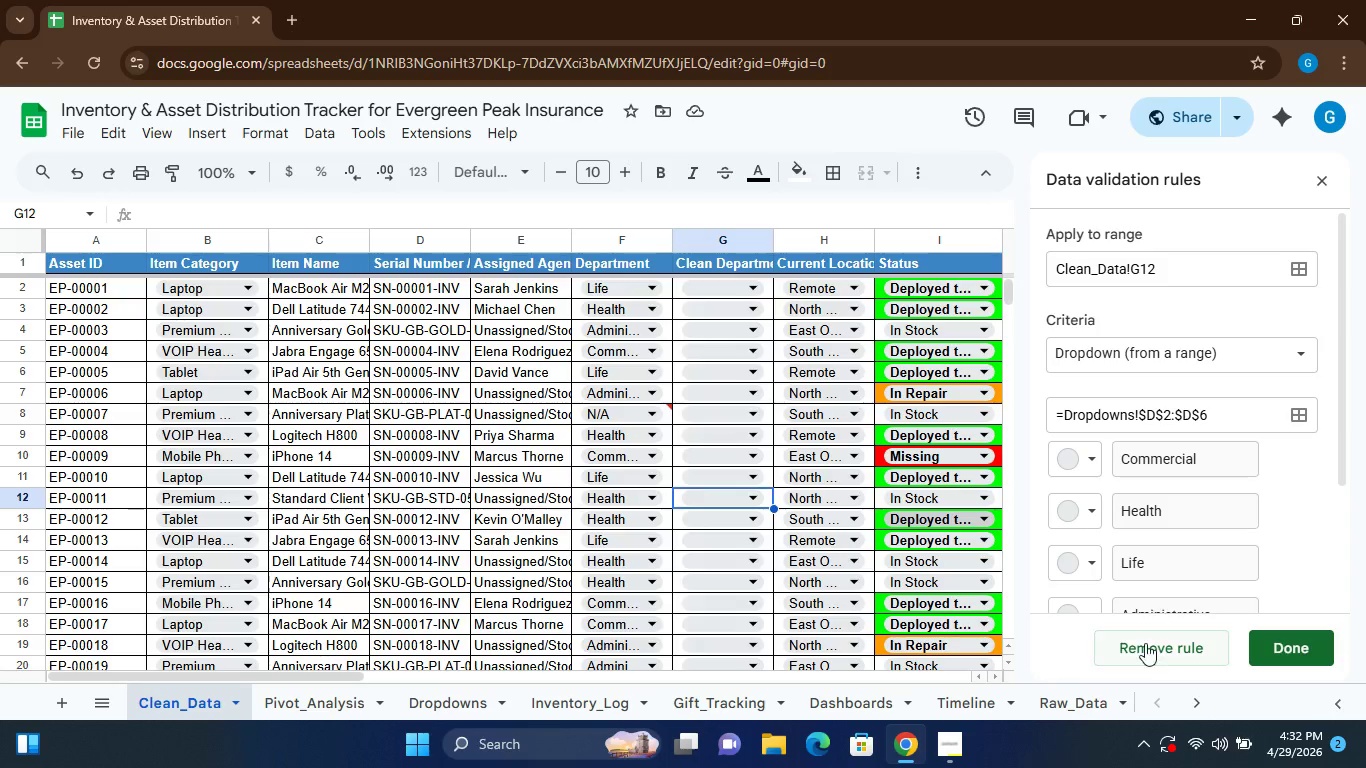 
left_click([1142, 656])
 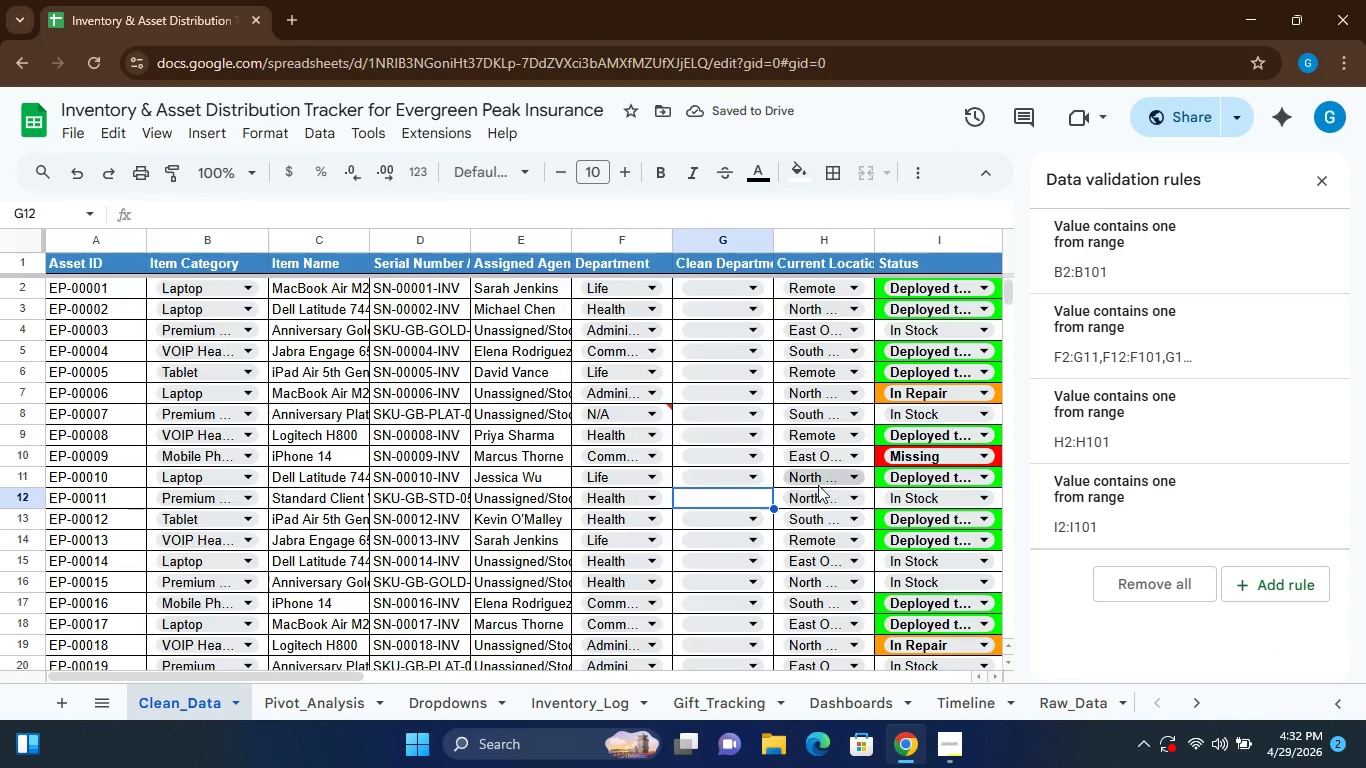 
left_click([756, 478])
 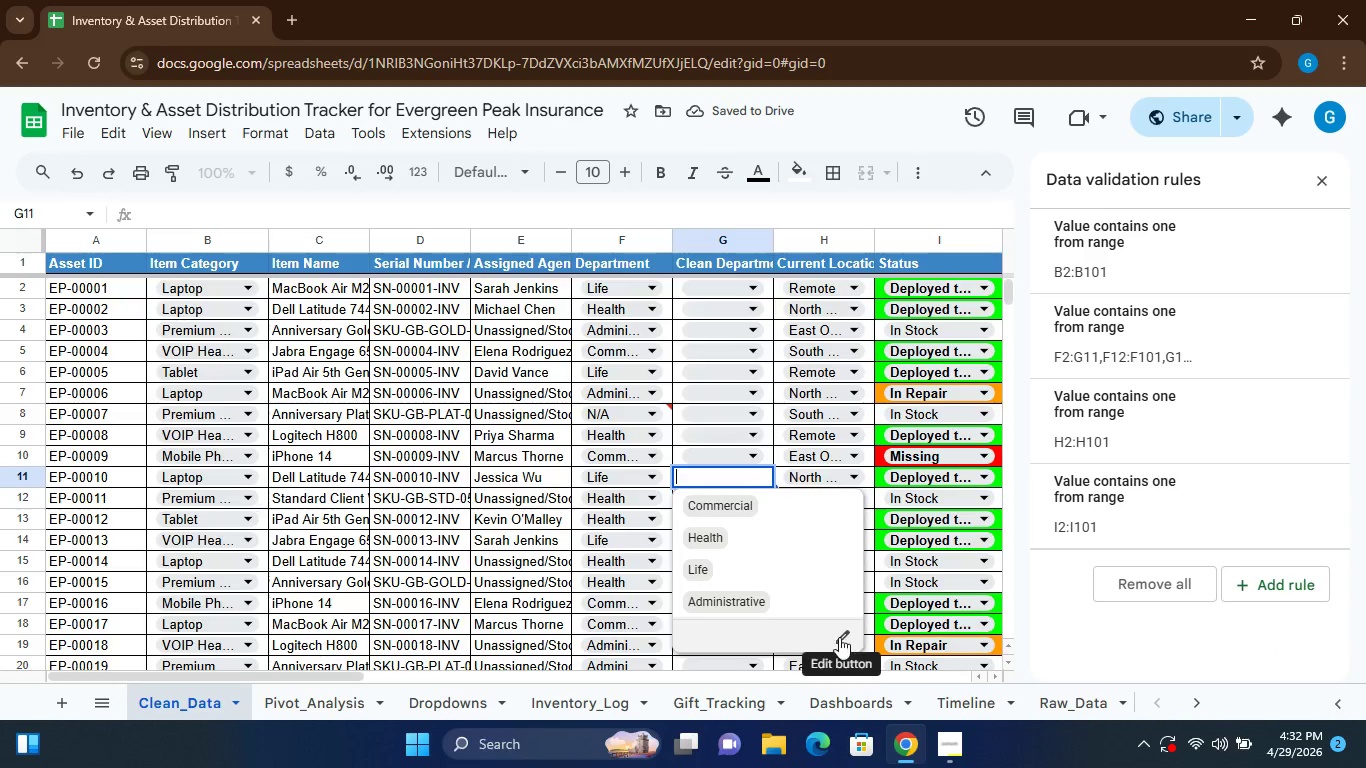 
left_click([837, 634])
 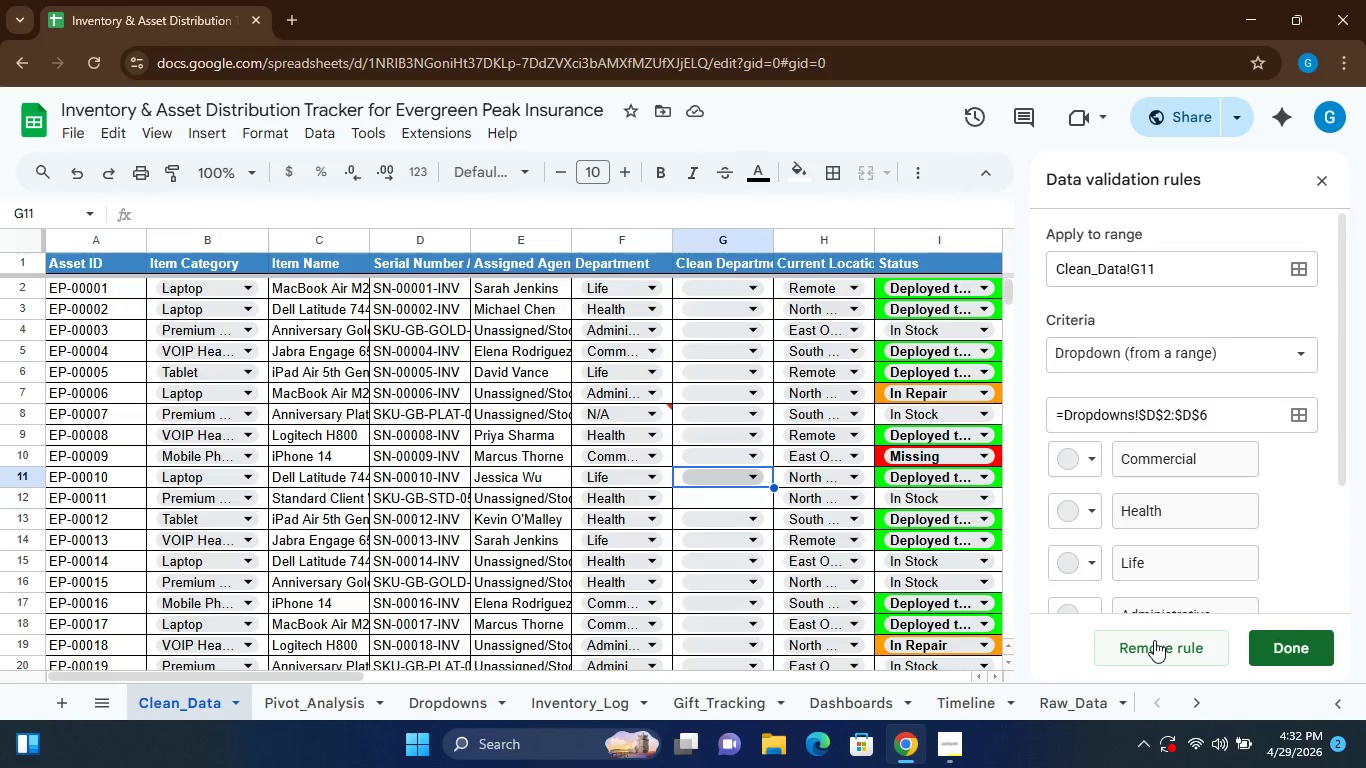 
left_click([1154, 640])
 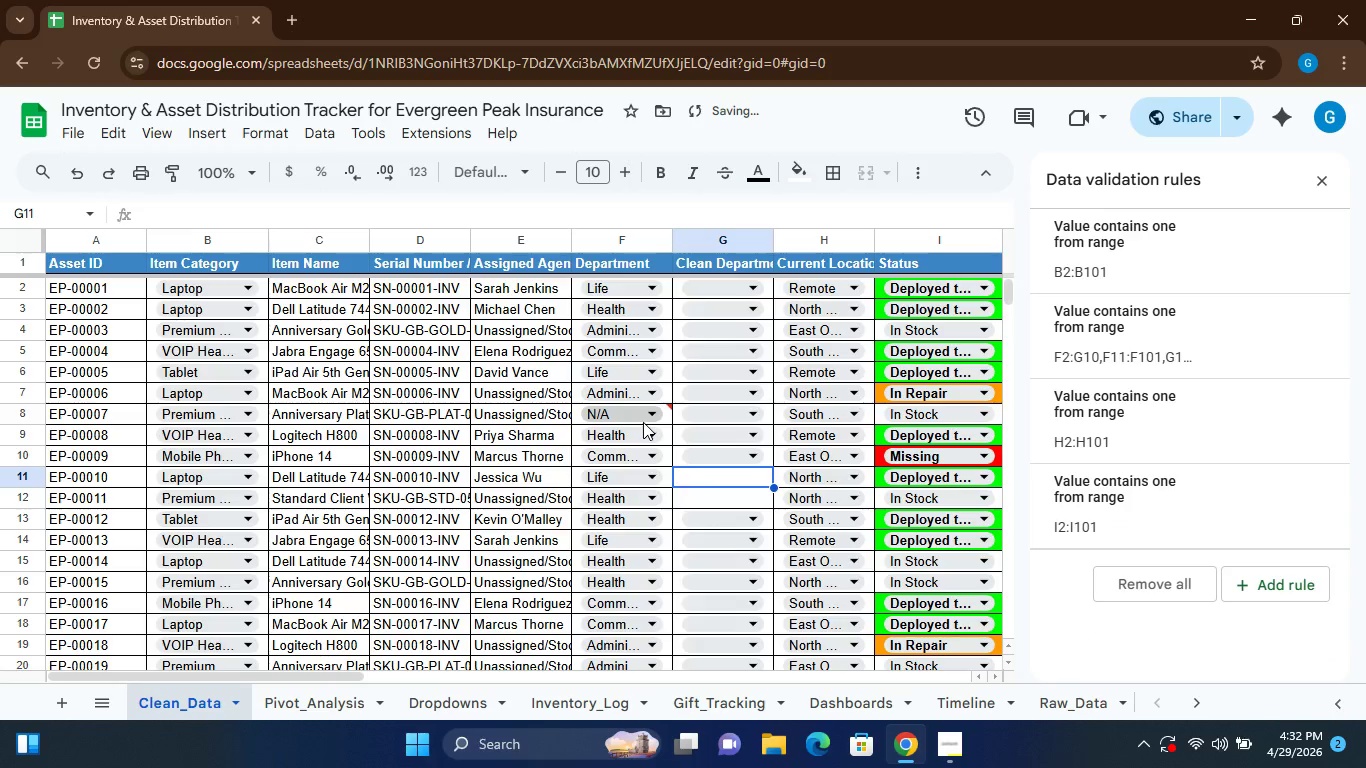 
left_click([644, 413])
 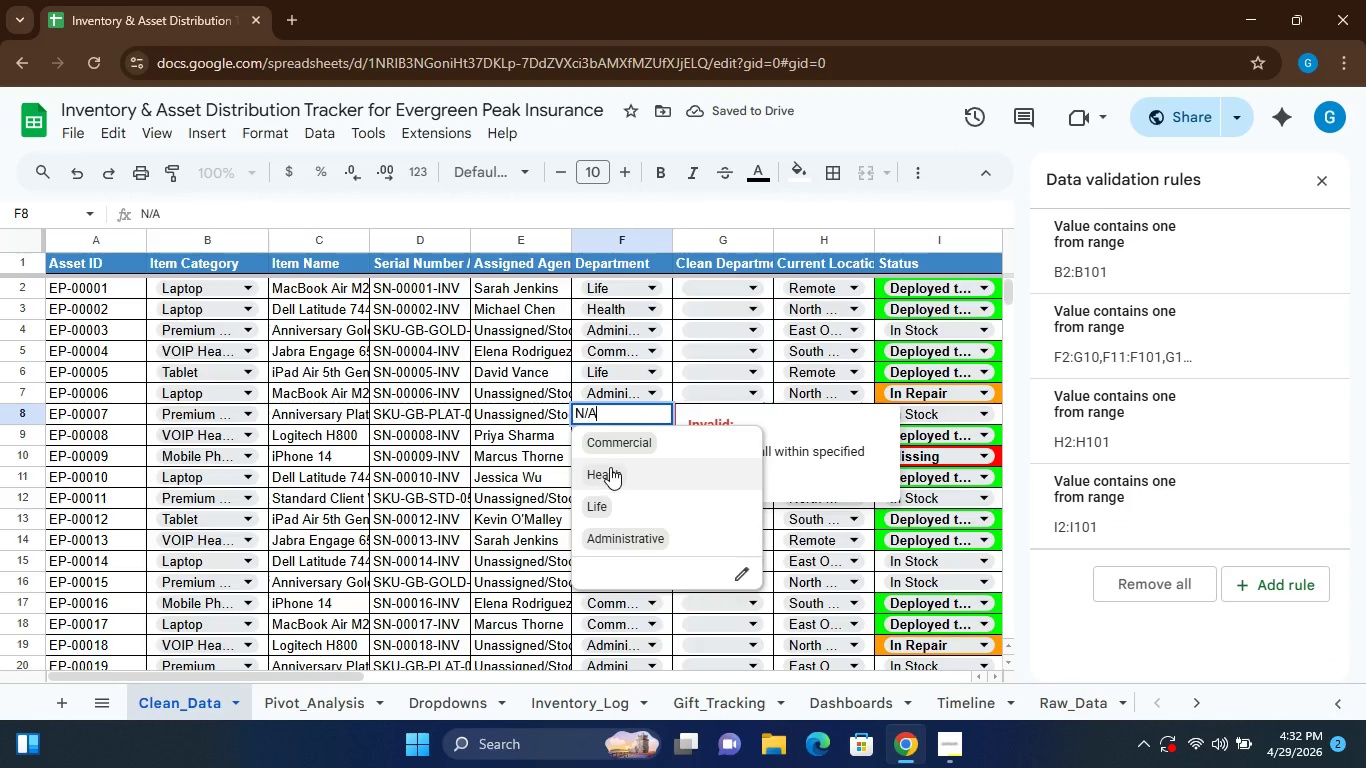 
left_click([610, 467])
 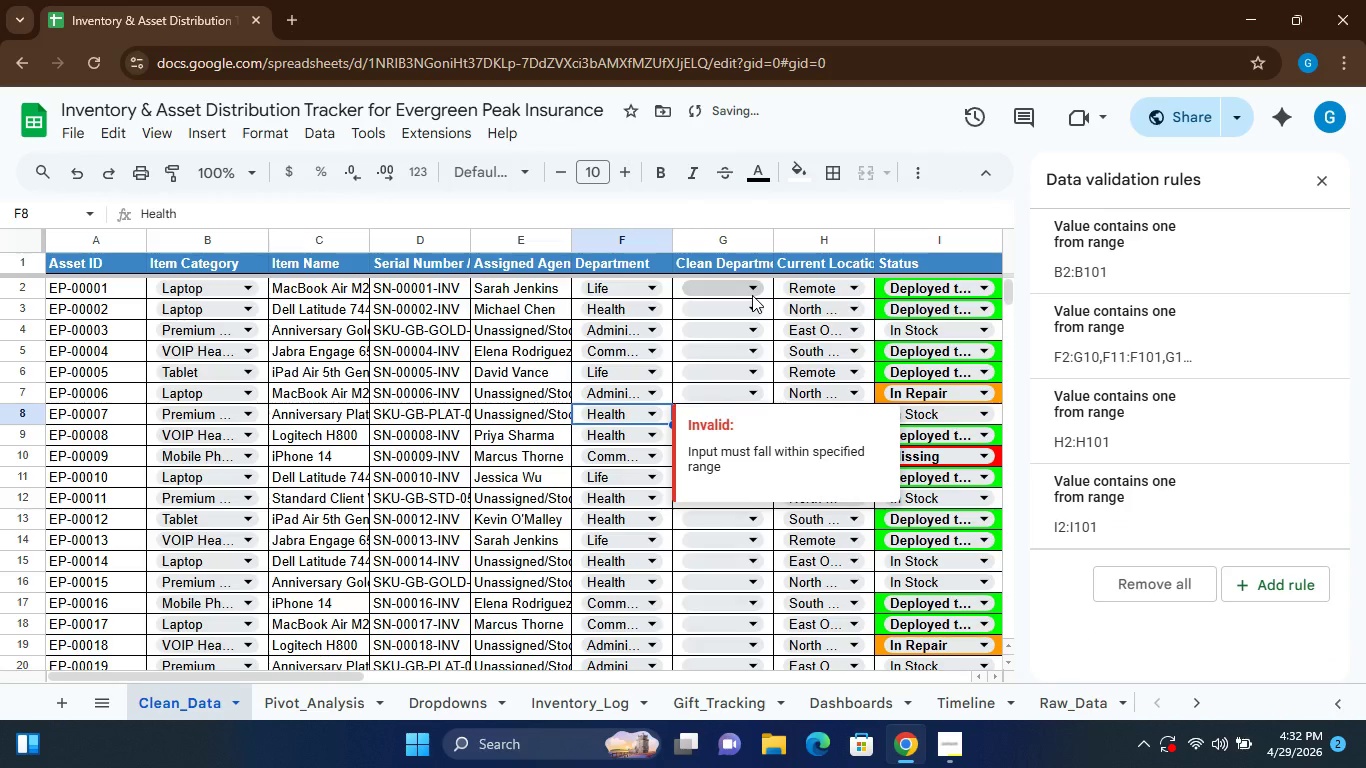 
left_click([736, 290])
 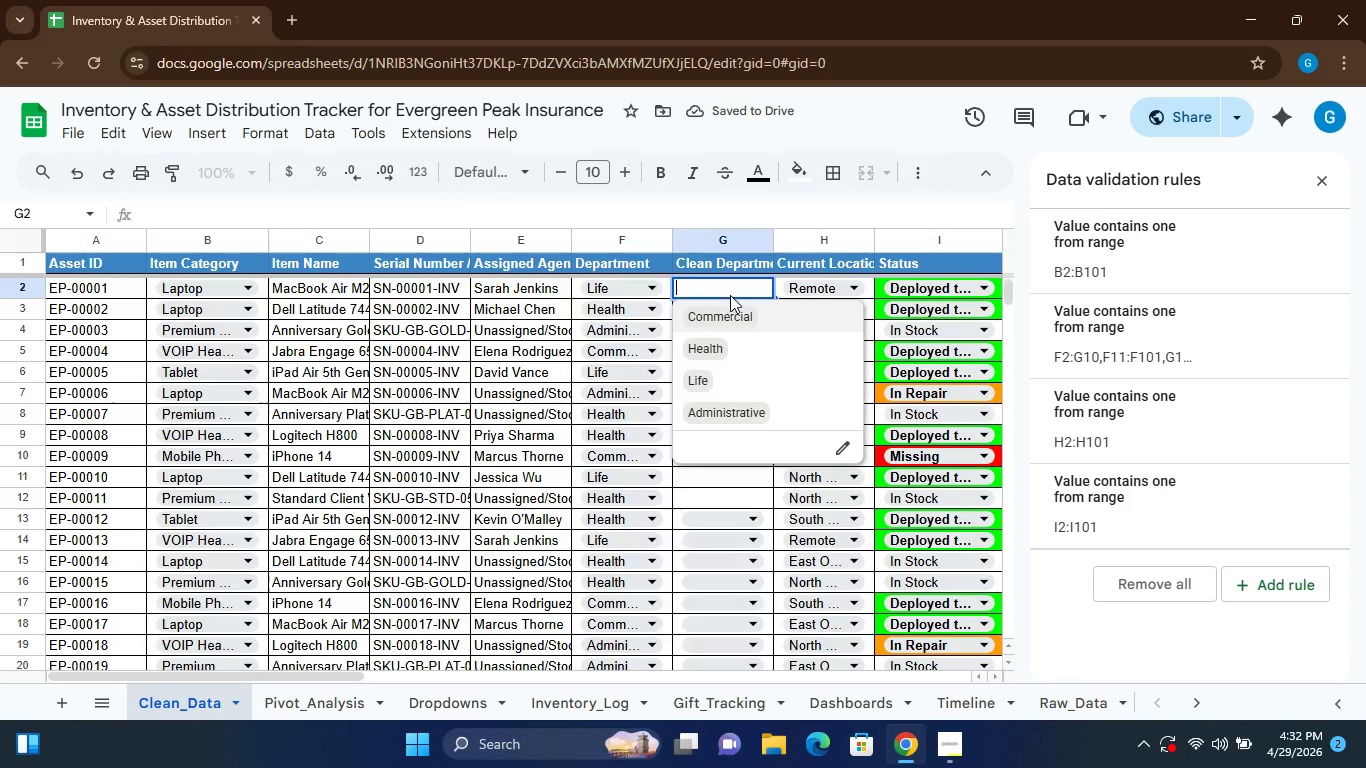 
left_click([730, 295])
 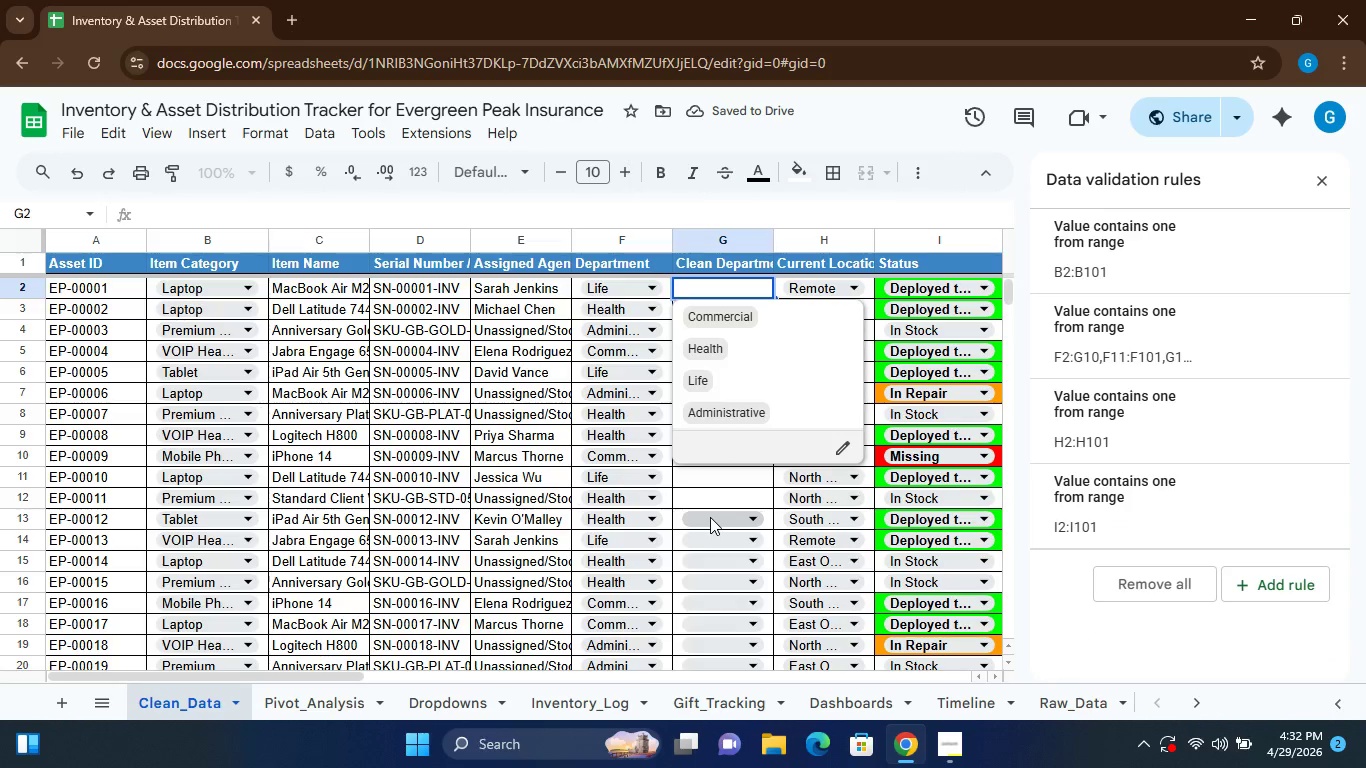 
left_click([710, 517])
 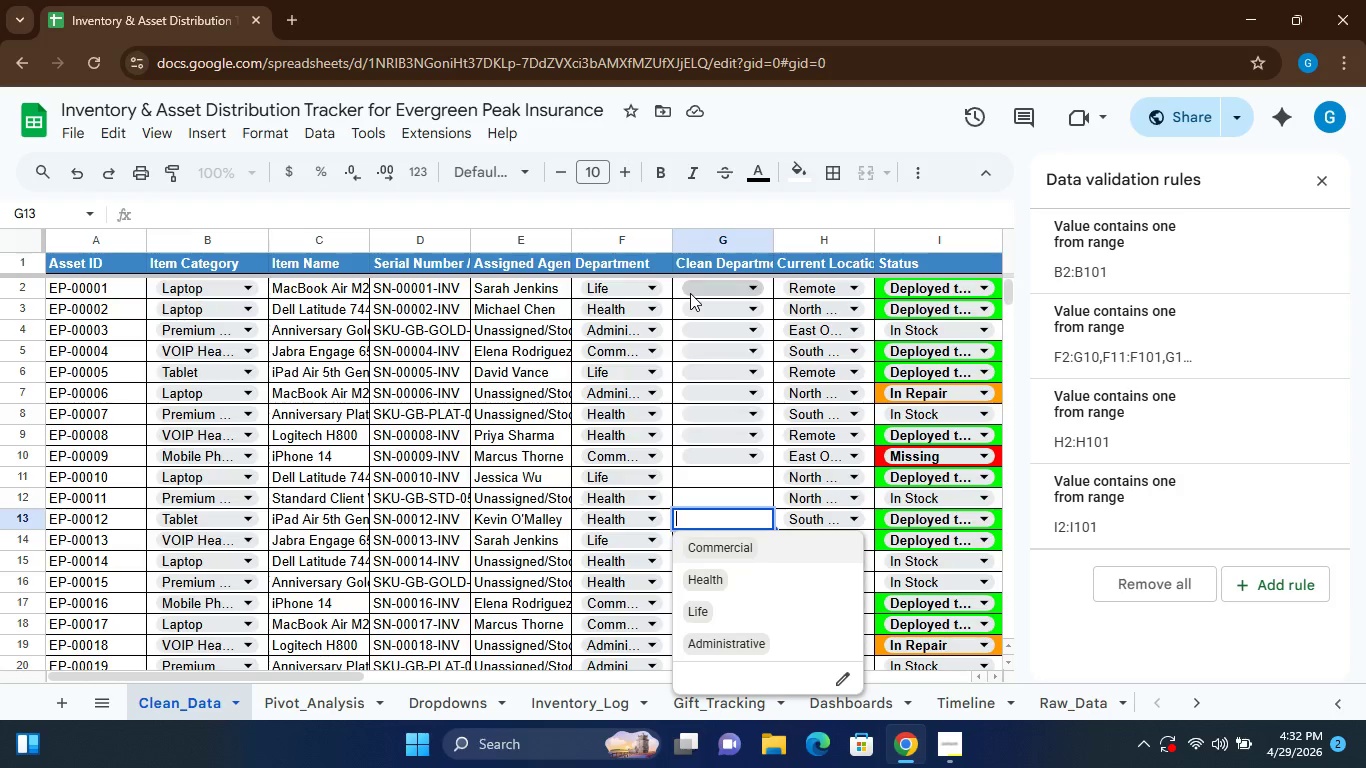 
left_click_drag(start_coordinate=[679, 289], to_coordinate=[765, 517])
 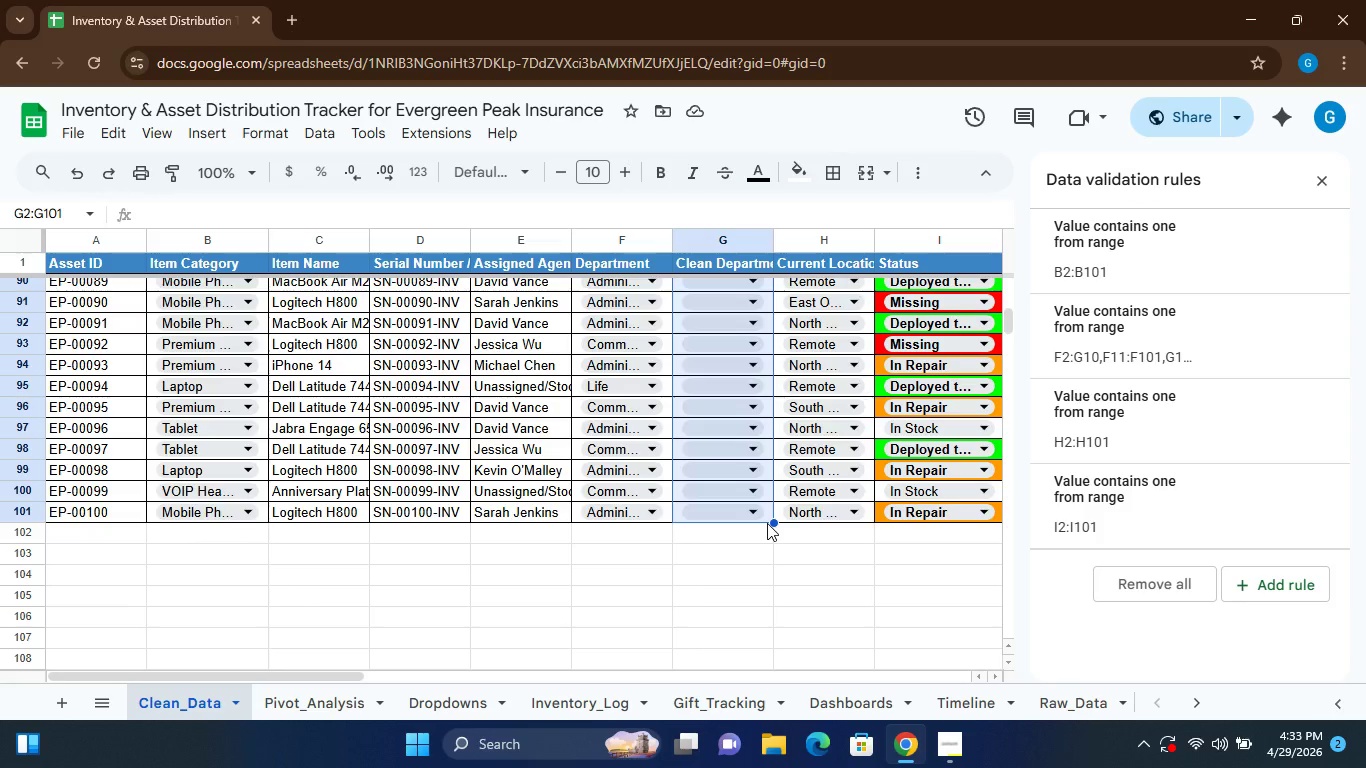 
right_click([762, 519])
 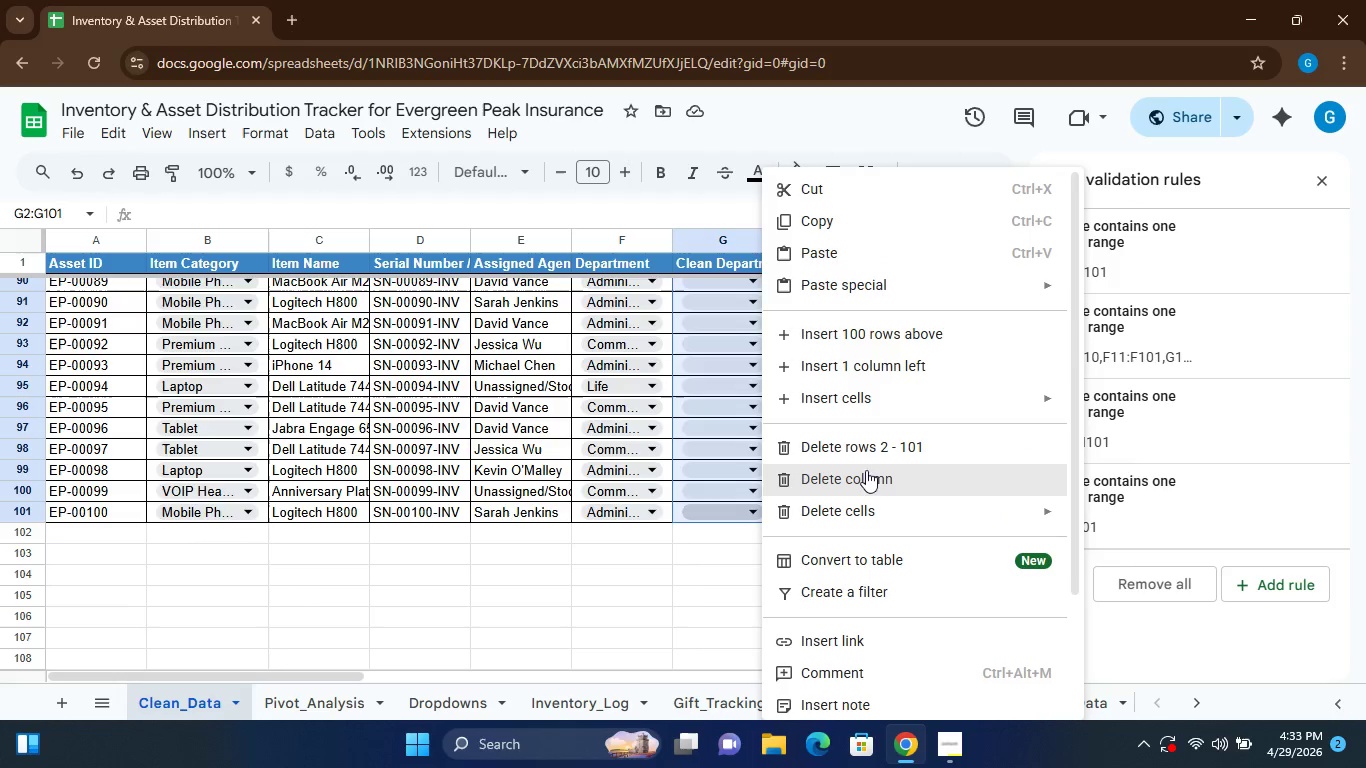 
wait(6.3)
 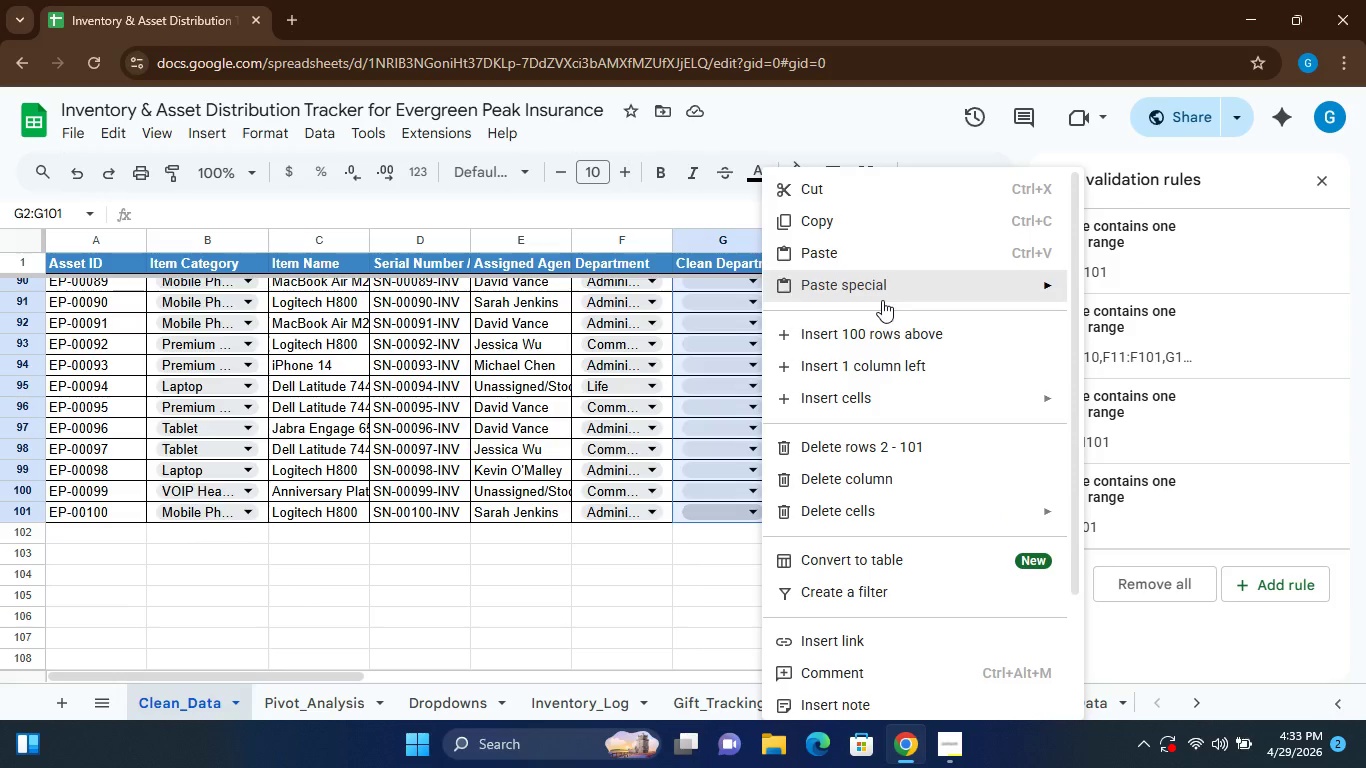 
left_click([879, 443])
 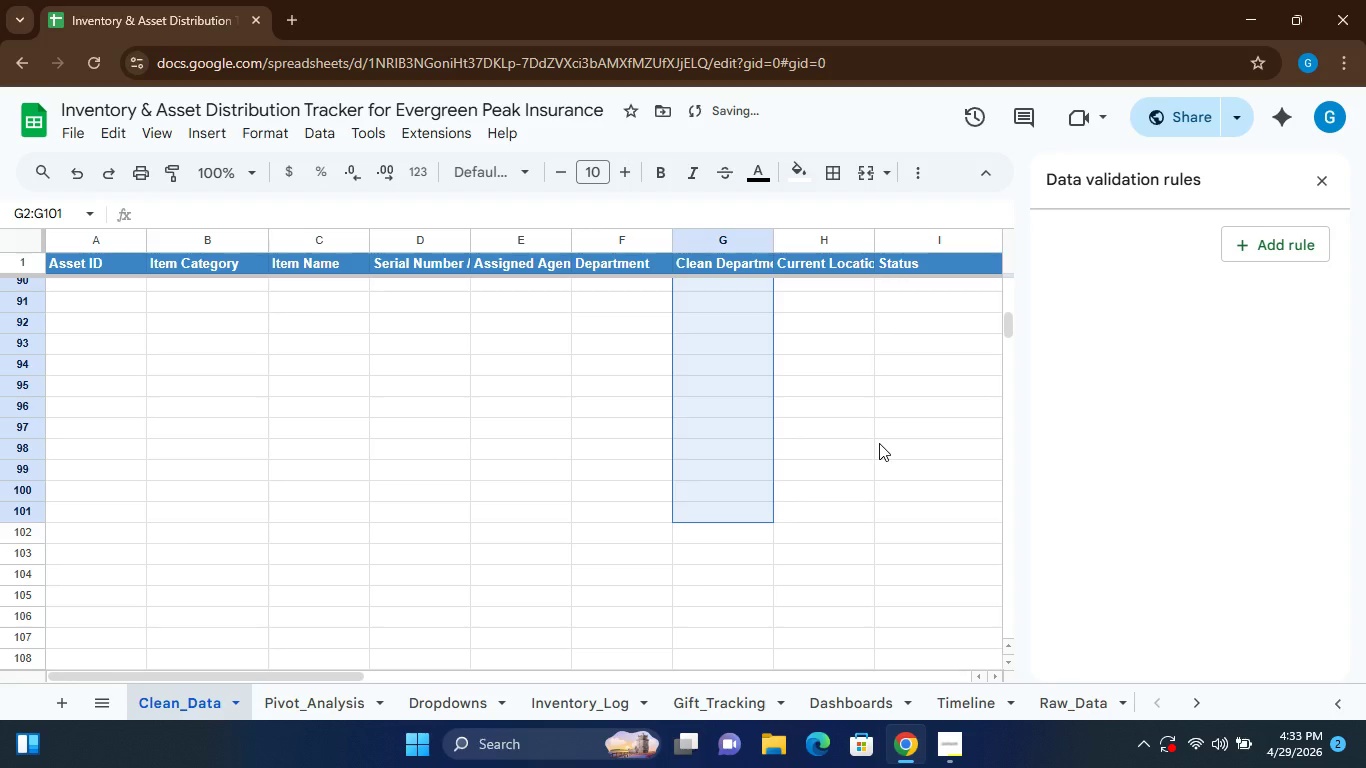 
key(Control+Z)
 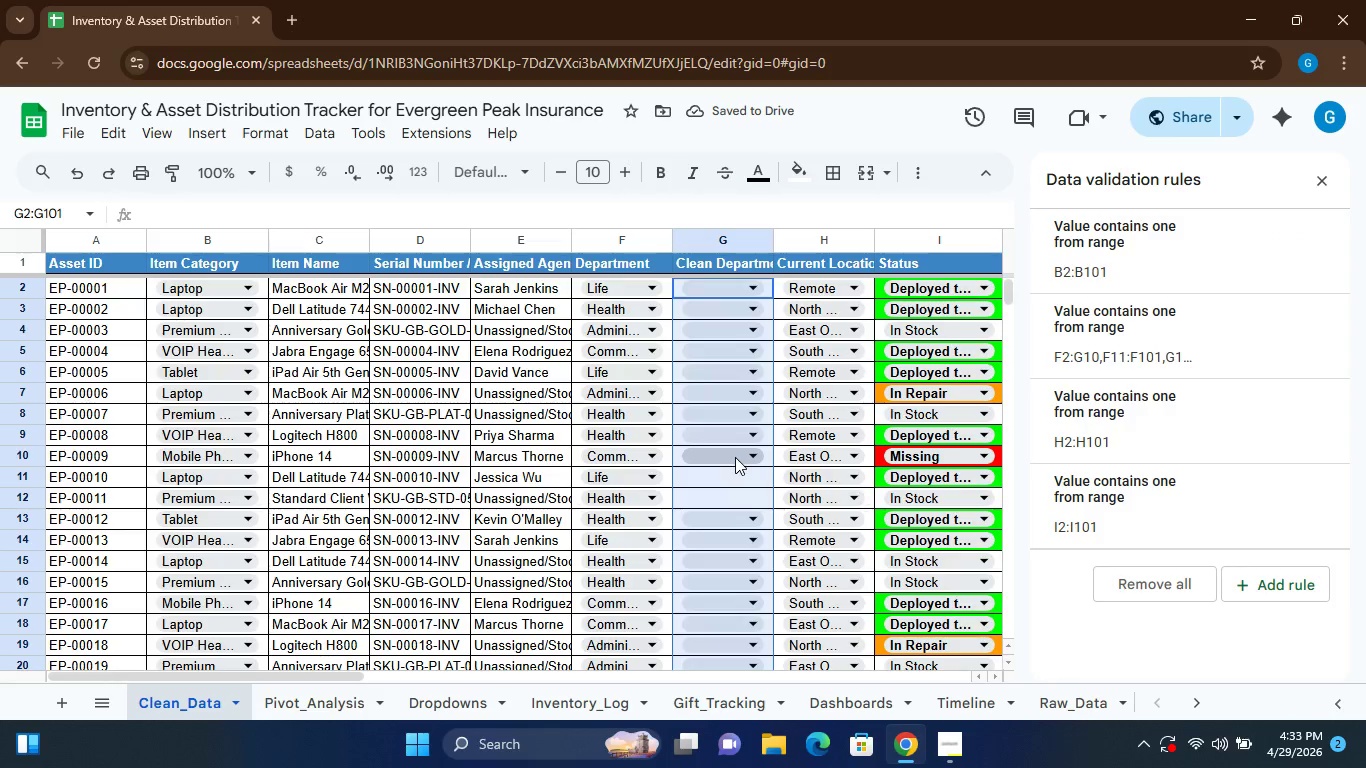 
right_click([735, 457])
 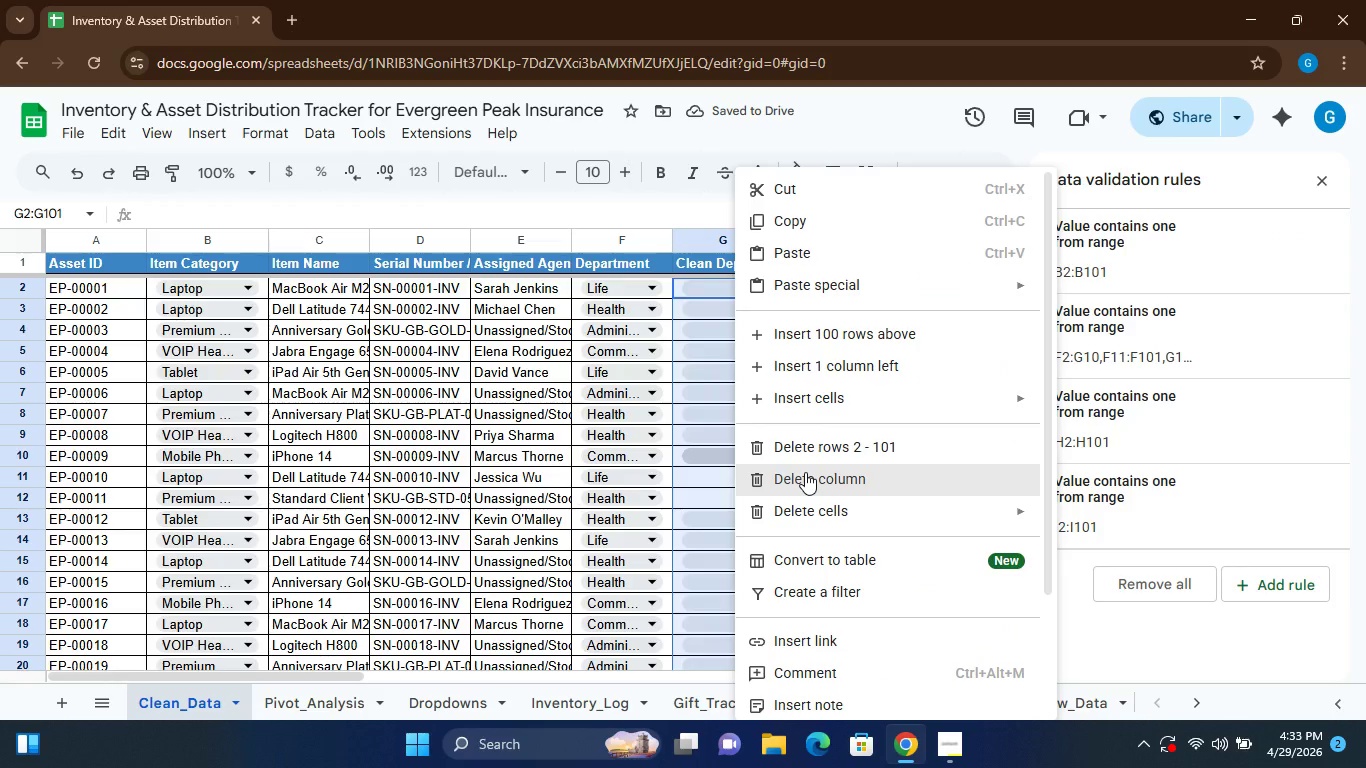 
left_click([805, 472])
 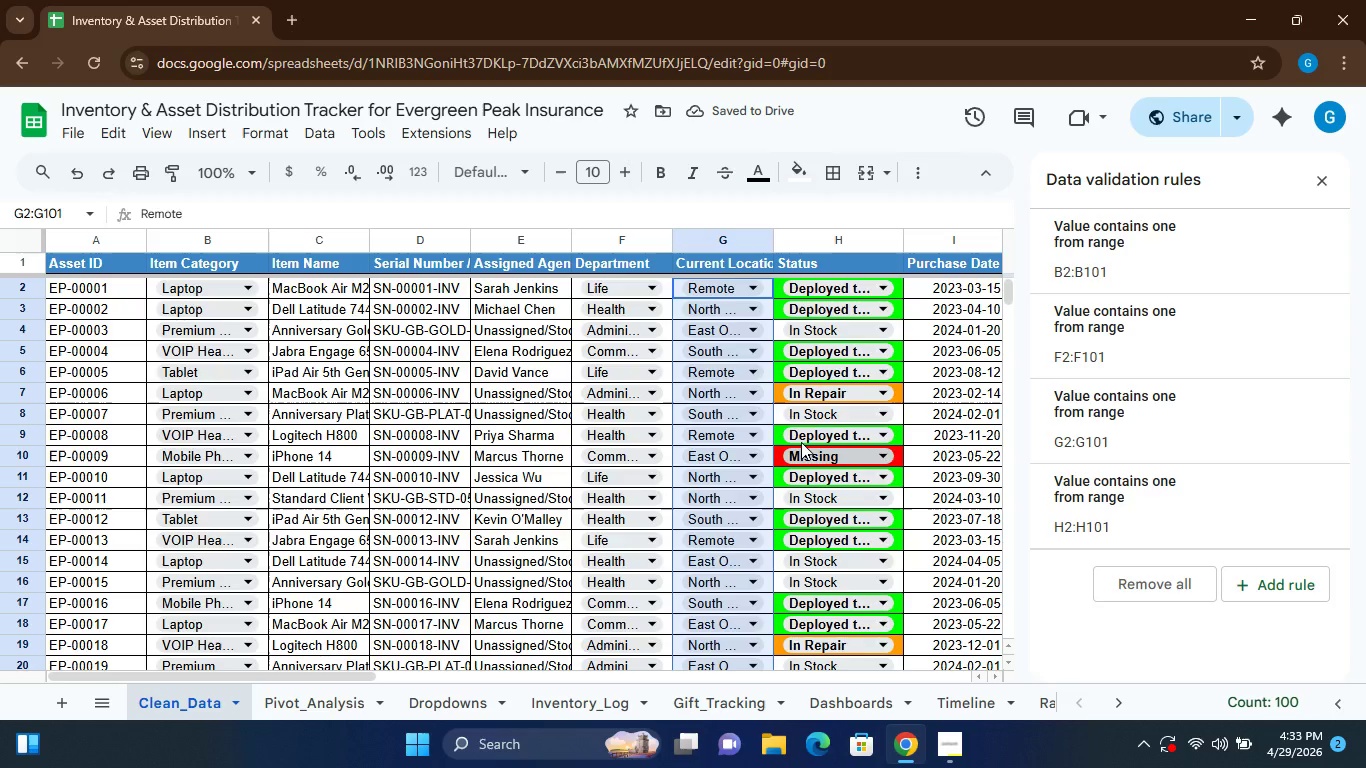 
wait(9.03)
 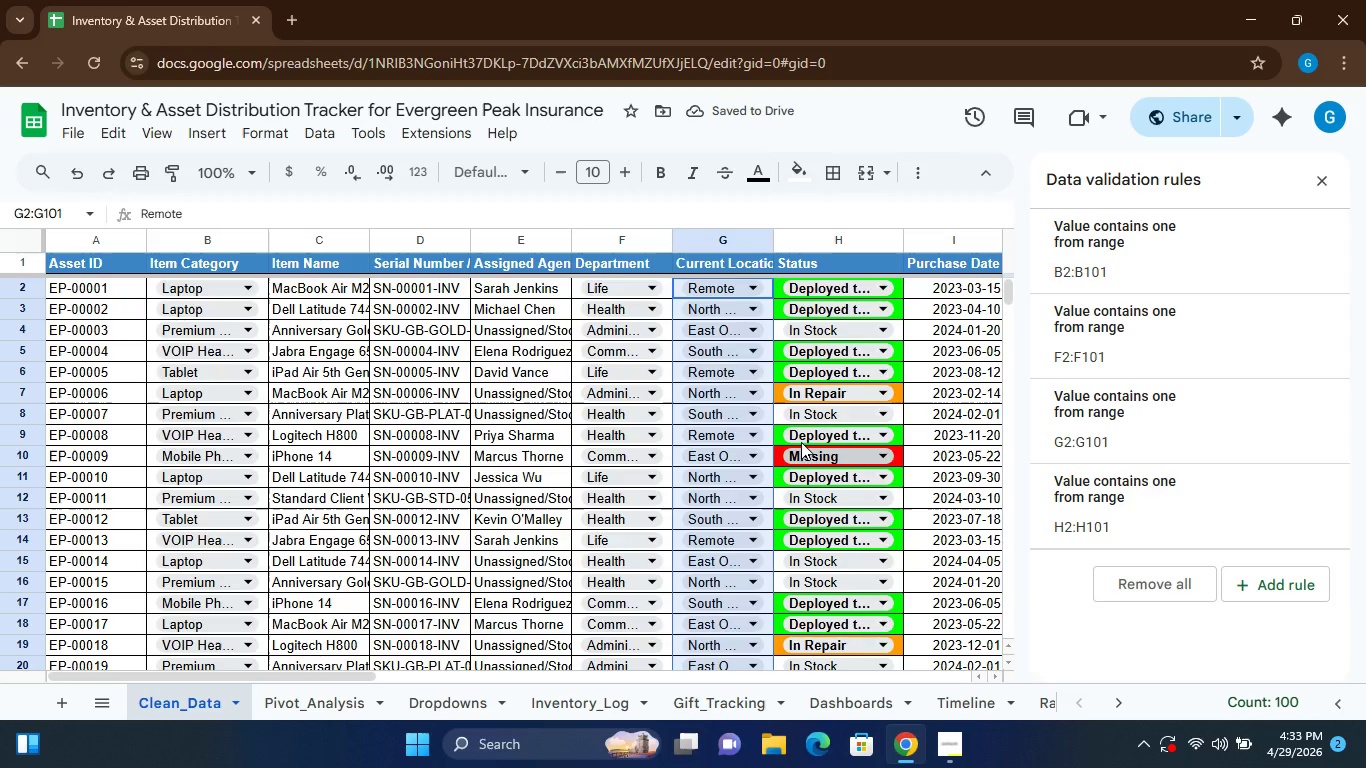 
left_click([1326, 182])
 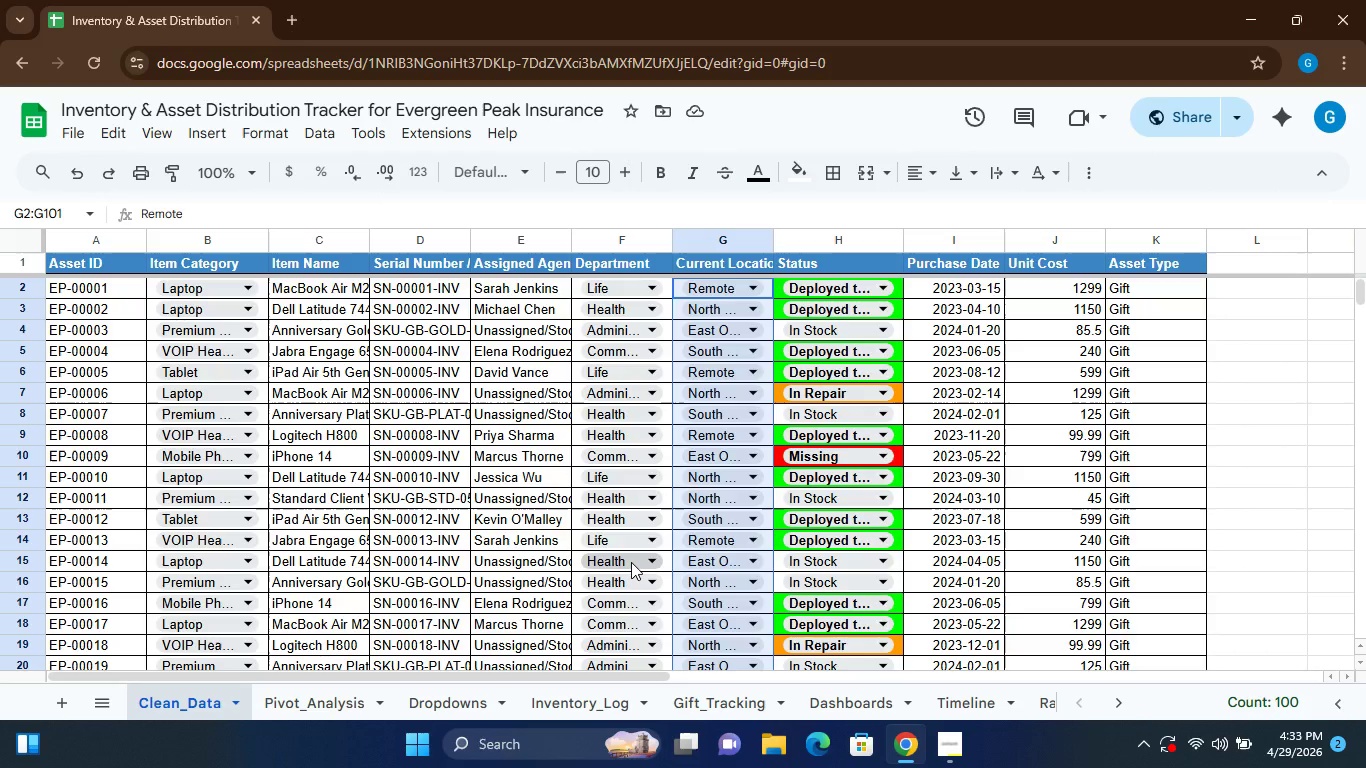 
wait(20.2)
 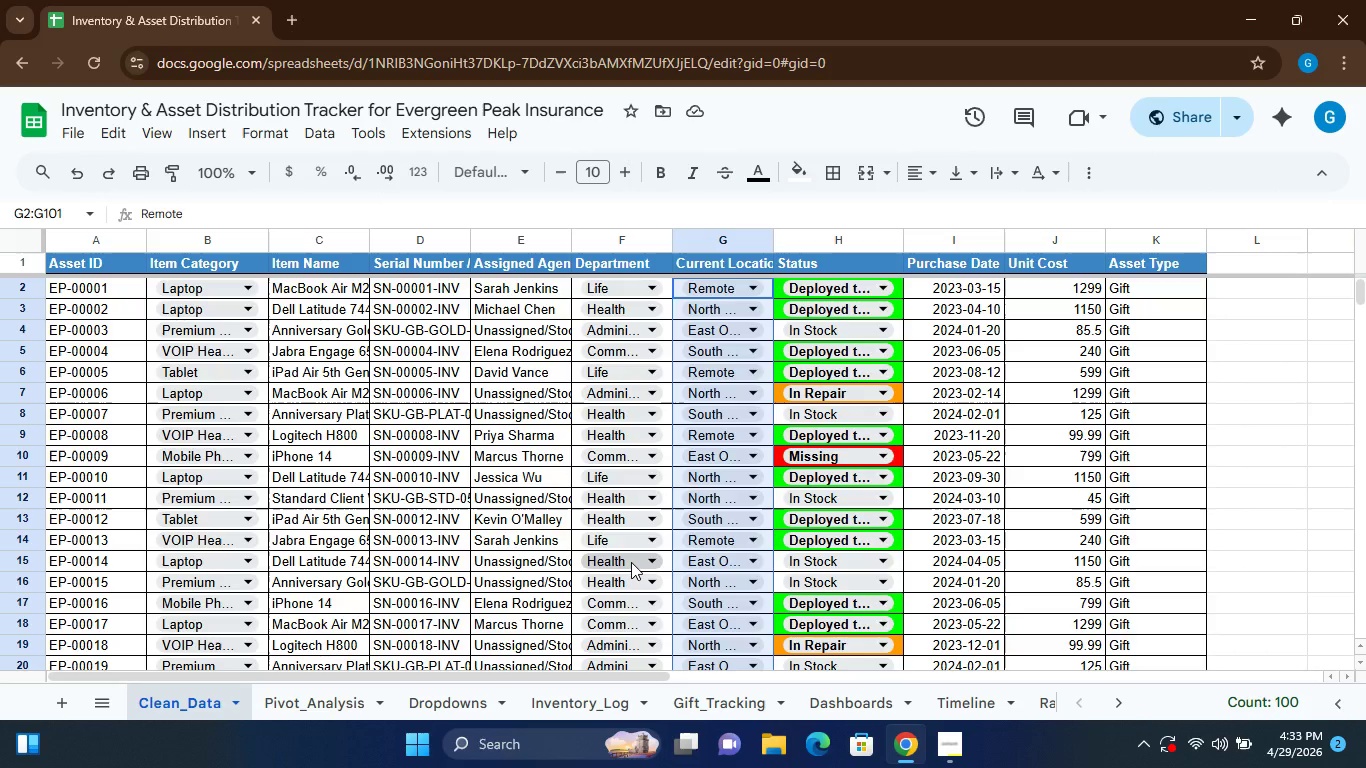 
left_click([845, 710])
 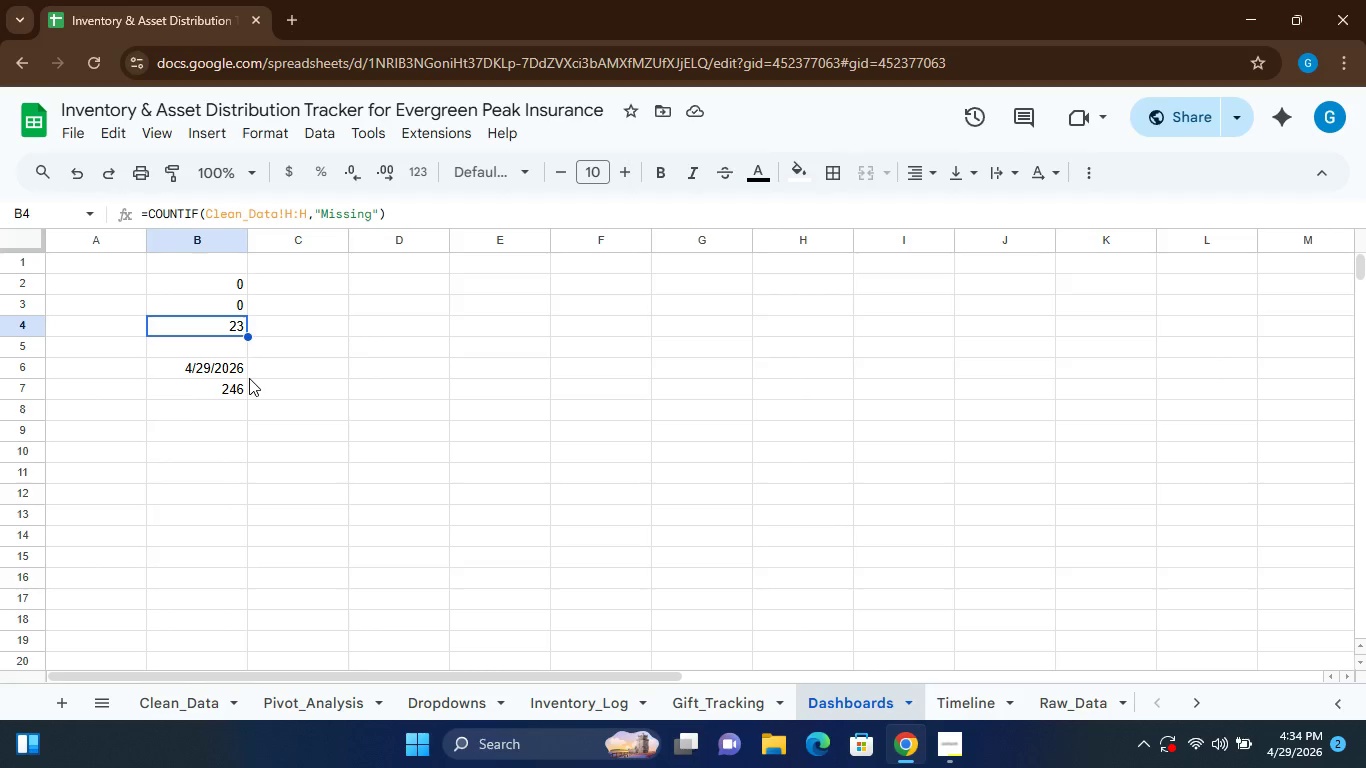 
wait(6.2)
 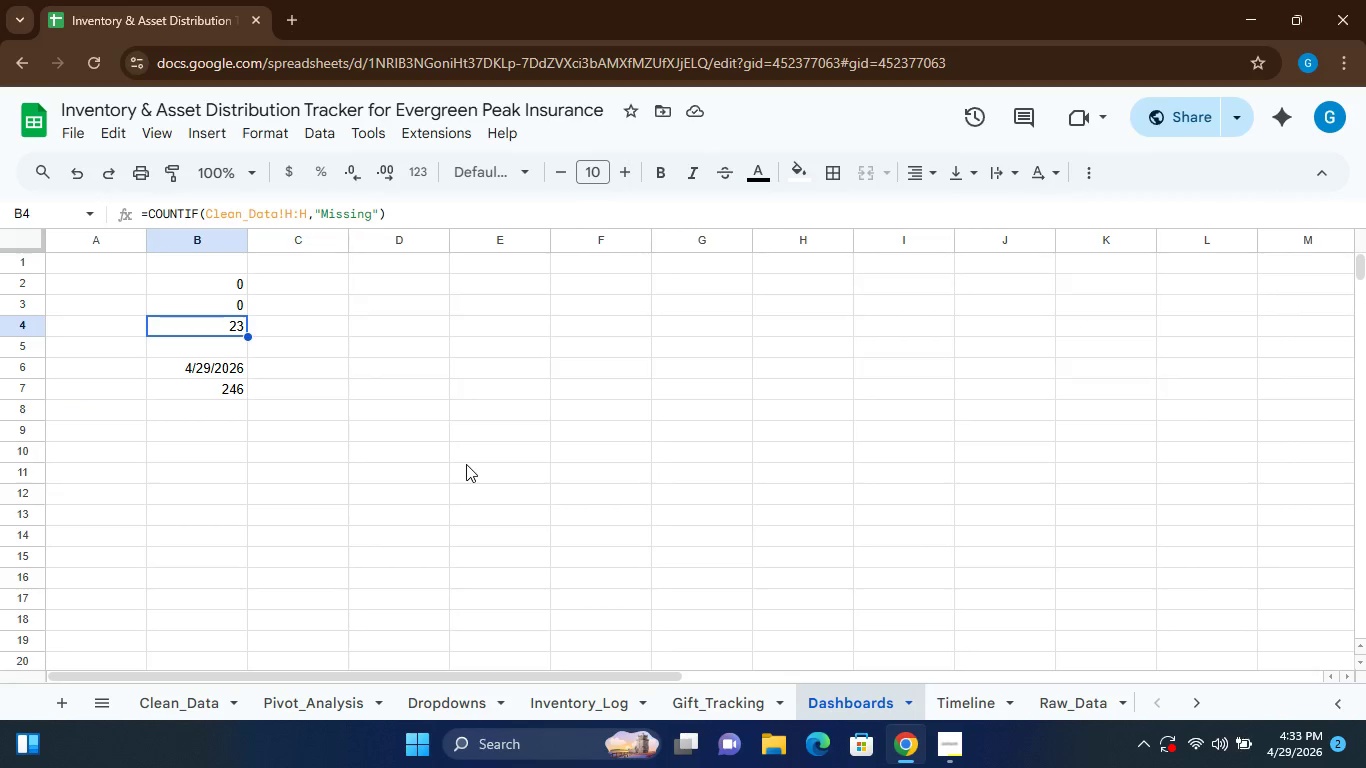 
left_click([74, 263])
 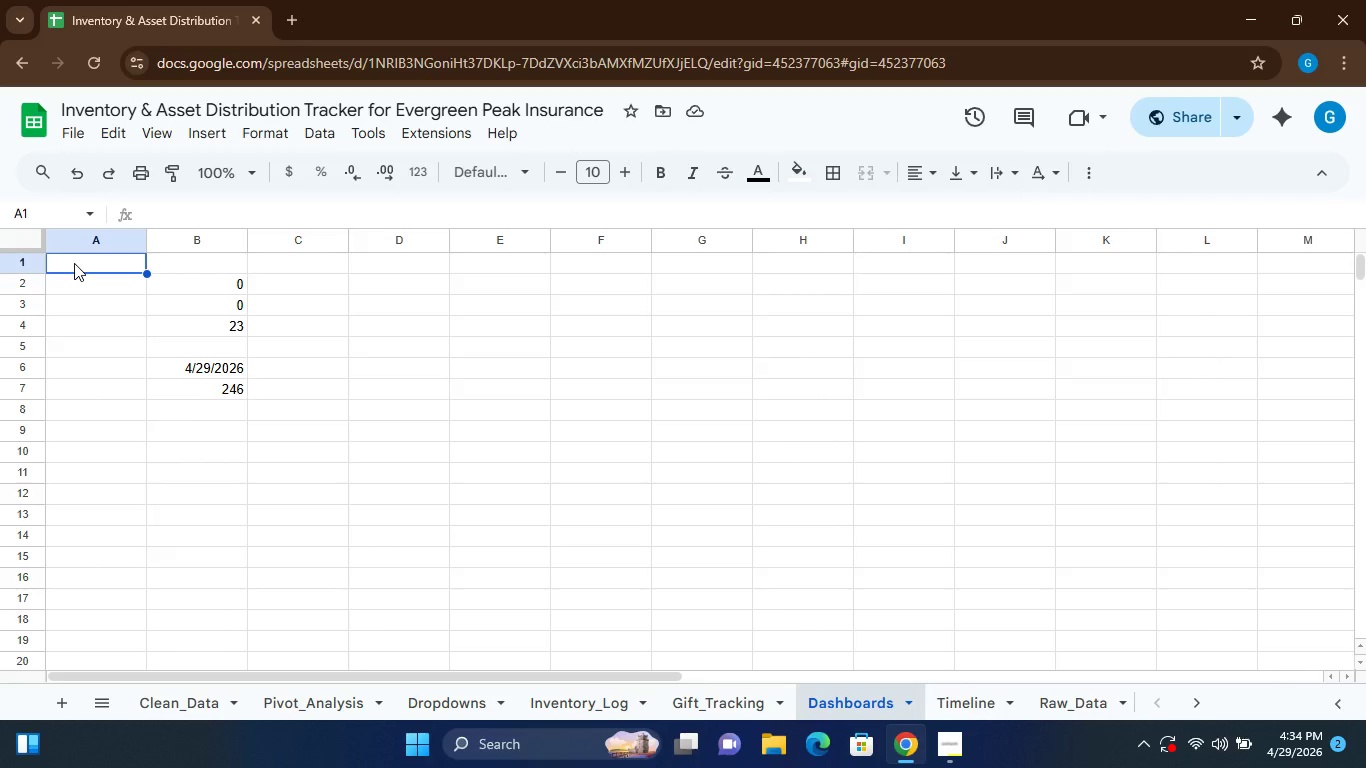 
type(Evergreen Peak Insurance - Inventory Dashboard)
 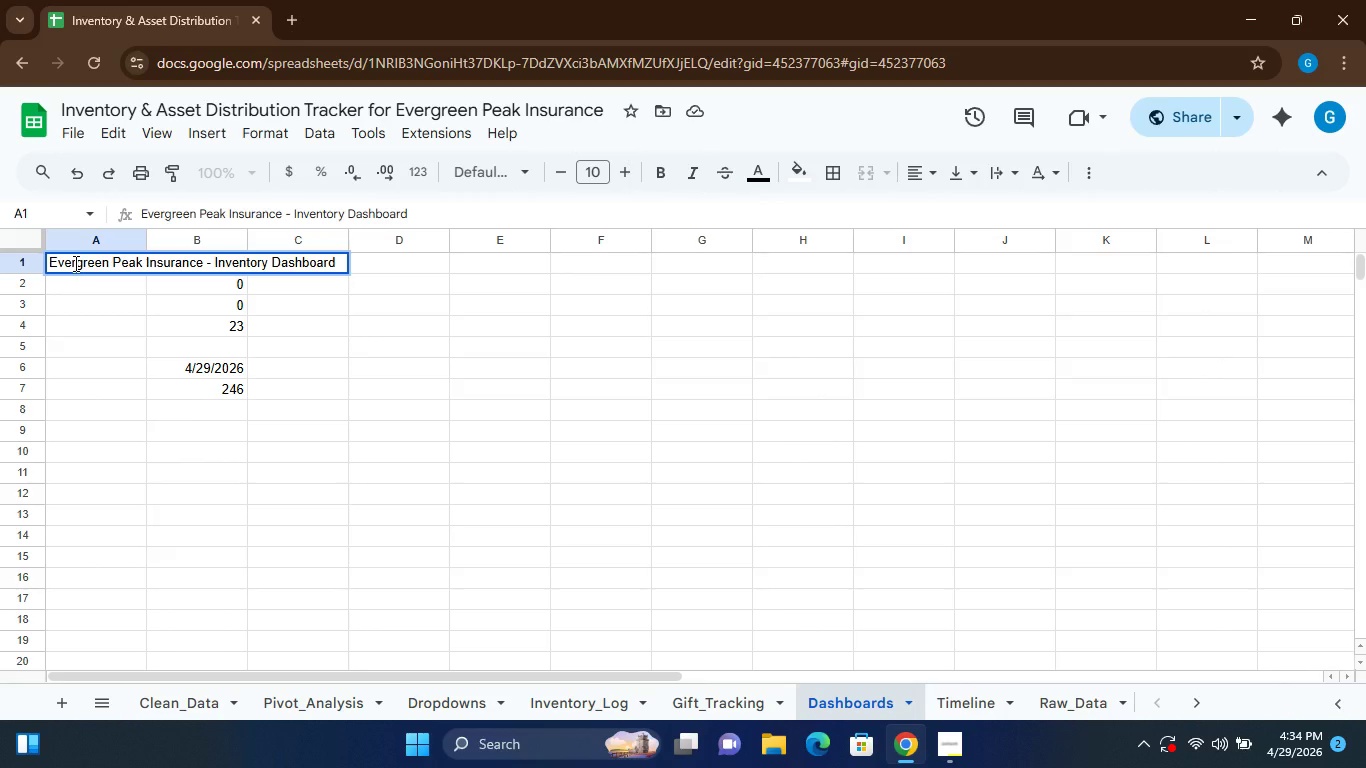 
wait(9.8)
 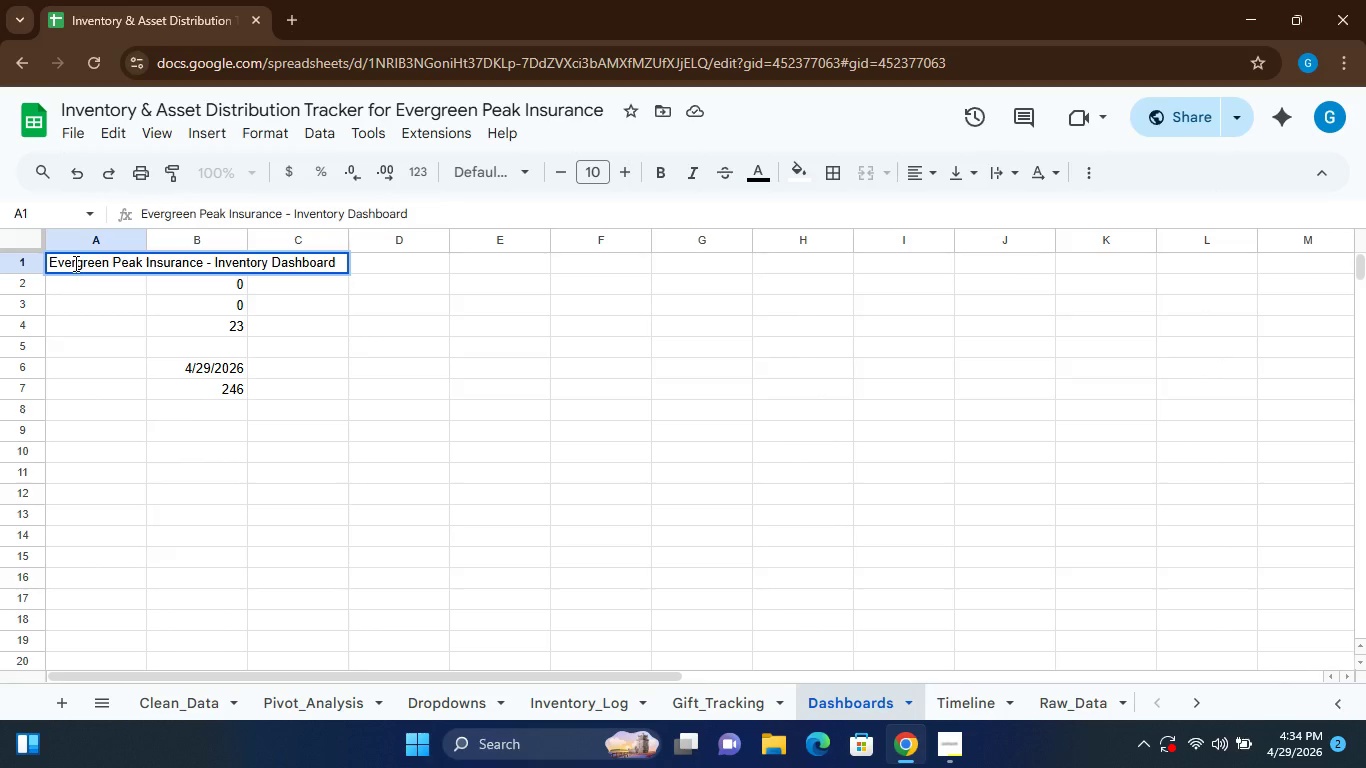 
hold_key(key=ShiftLeft, duration=1.62)
left_click([75, 238])
 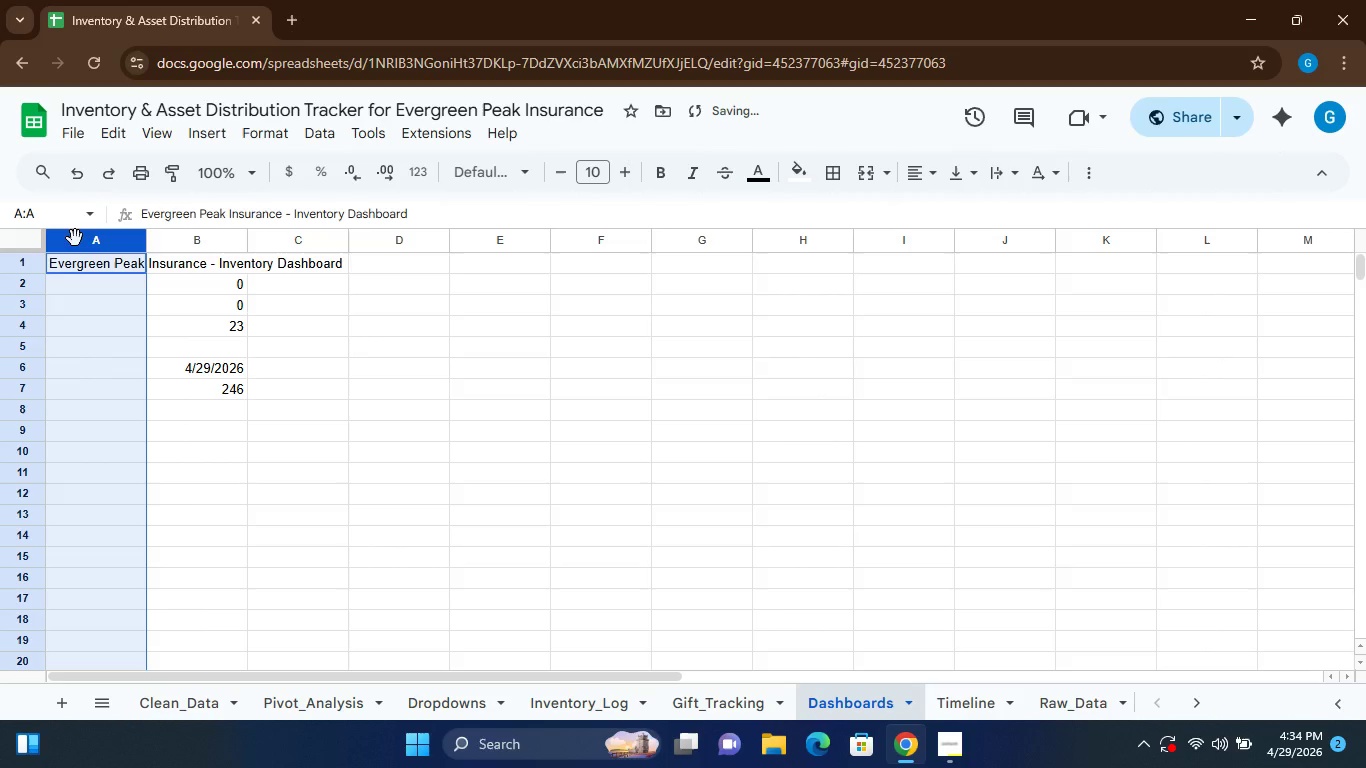 
key(Shift+ShiftLeft)
 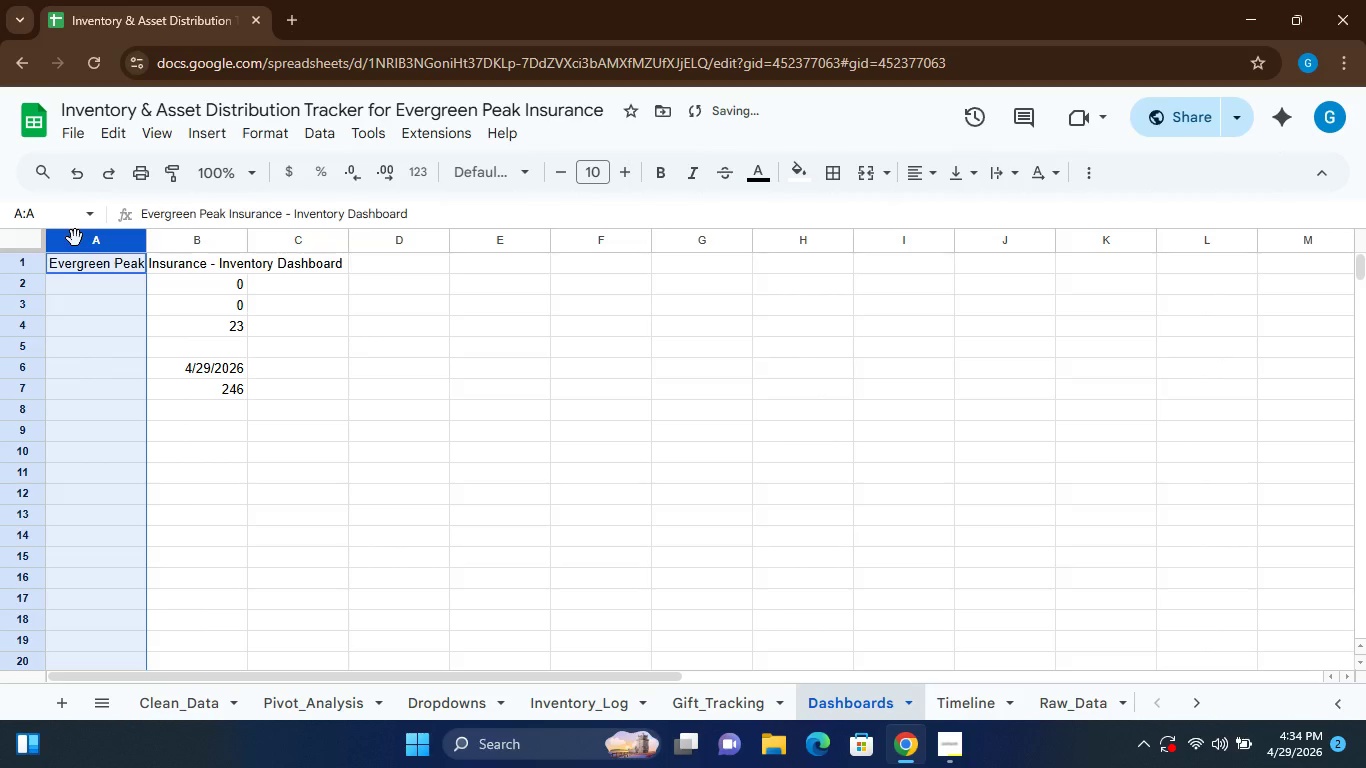 
key(Shift+ShiftLeft)
 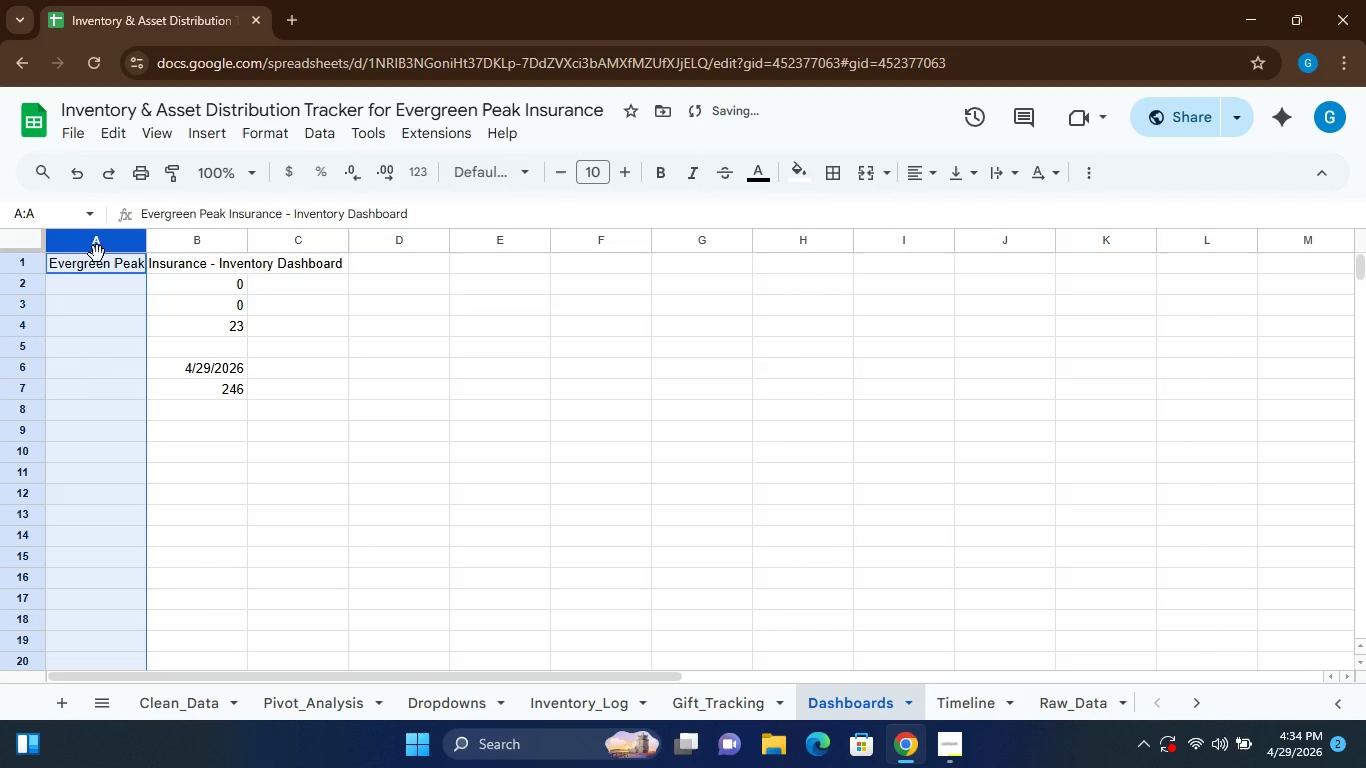 
key(Shift+ShiftLeft)
 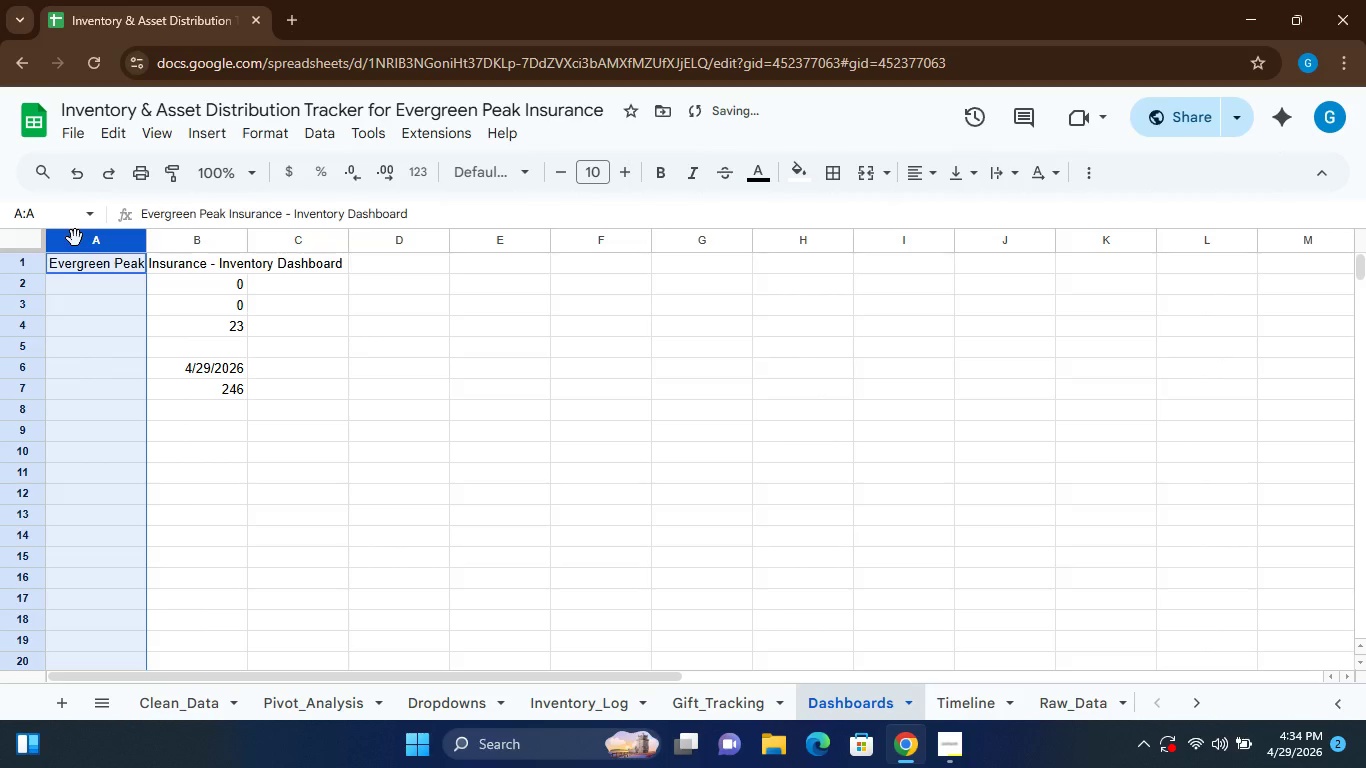 
key(Shift+ShiftLeft)
 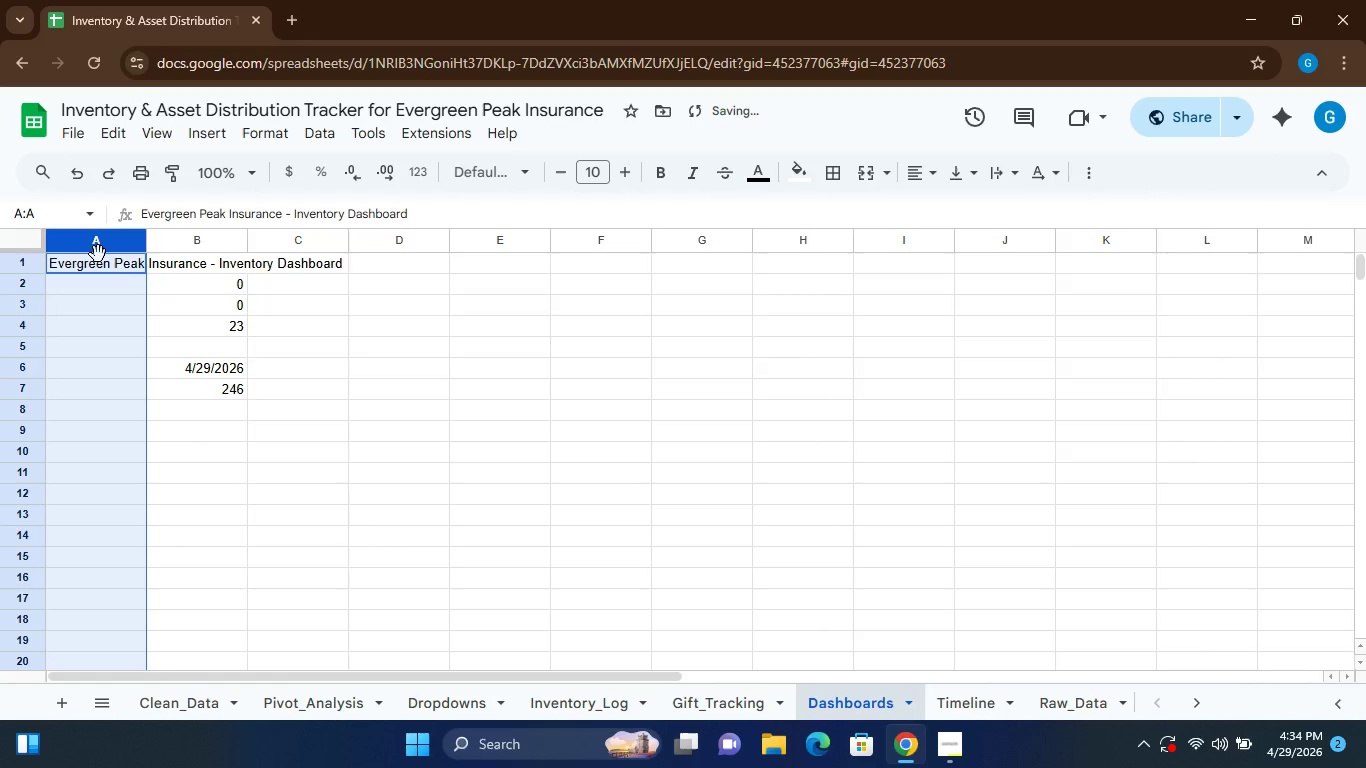 
left_click([98, 254])
 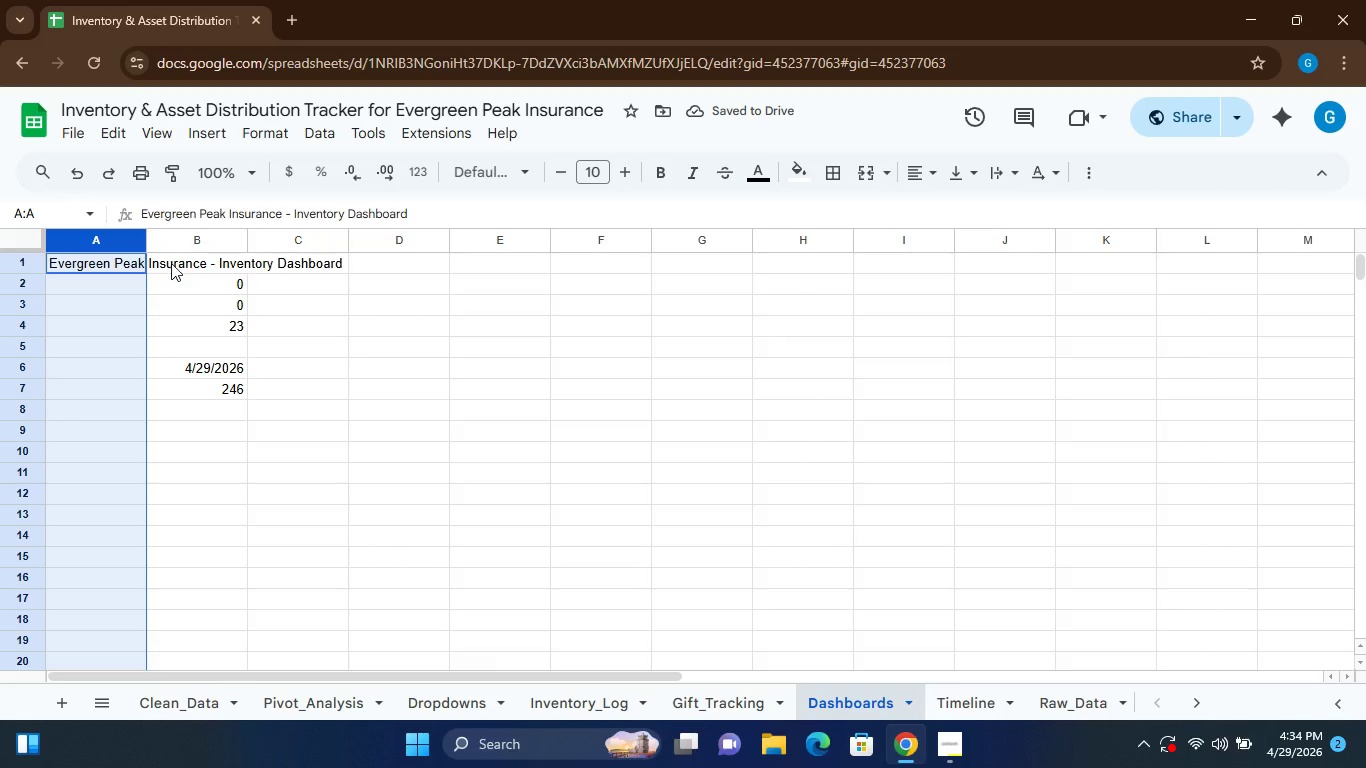 
left_click([171, 263])
 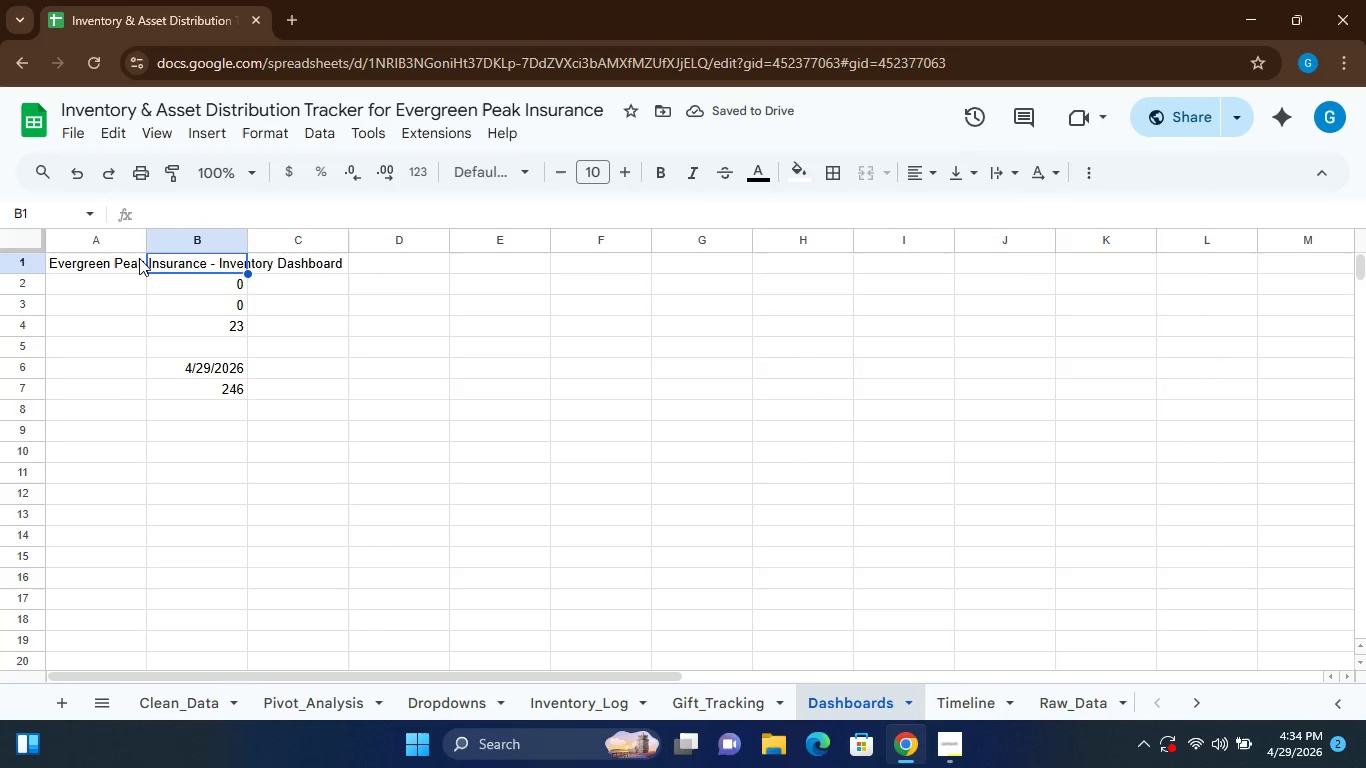 
hold_key(key=ControlLeft, duration=1.58)
left_click([111, 259])
 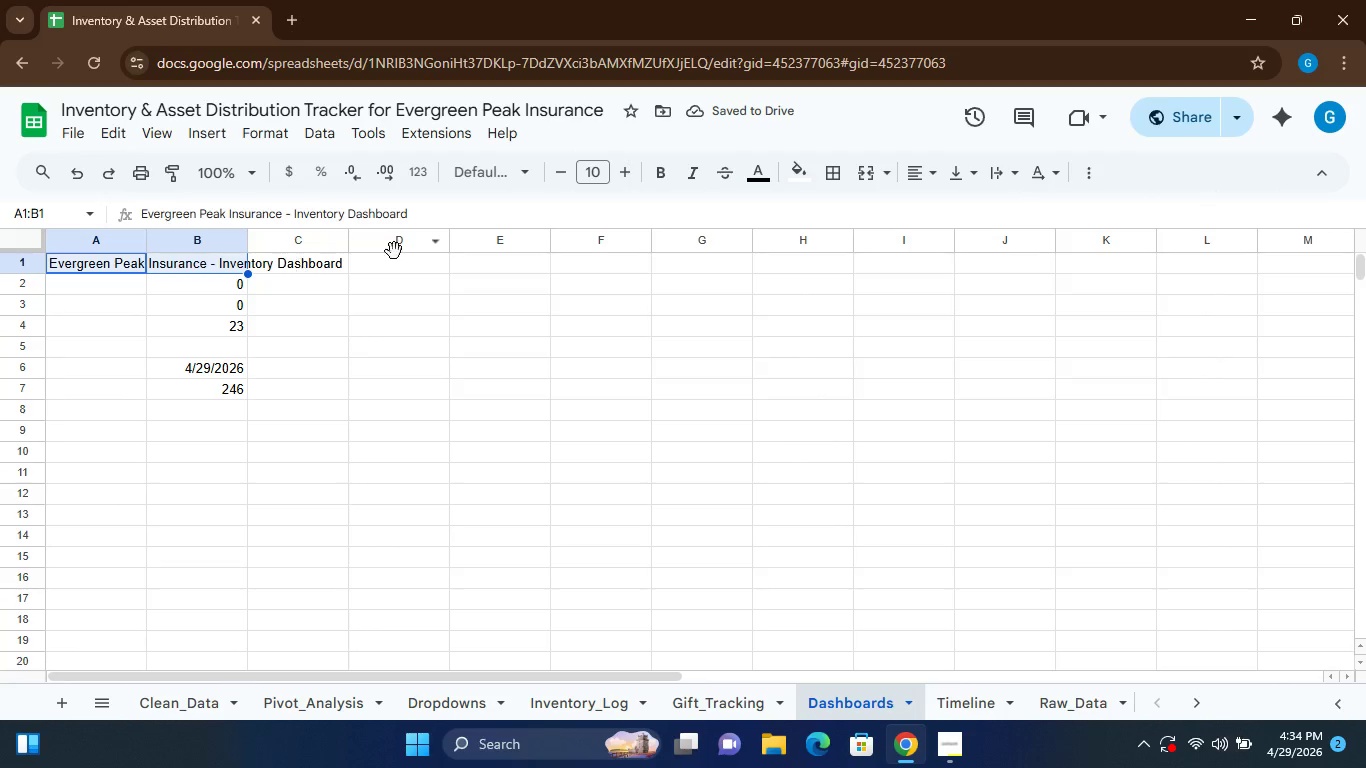 
hold_key(key=ControlLeft, duration=1.5)
left_click([841, 261])
 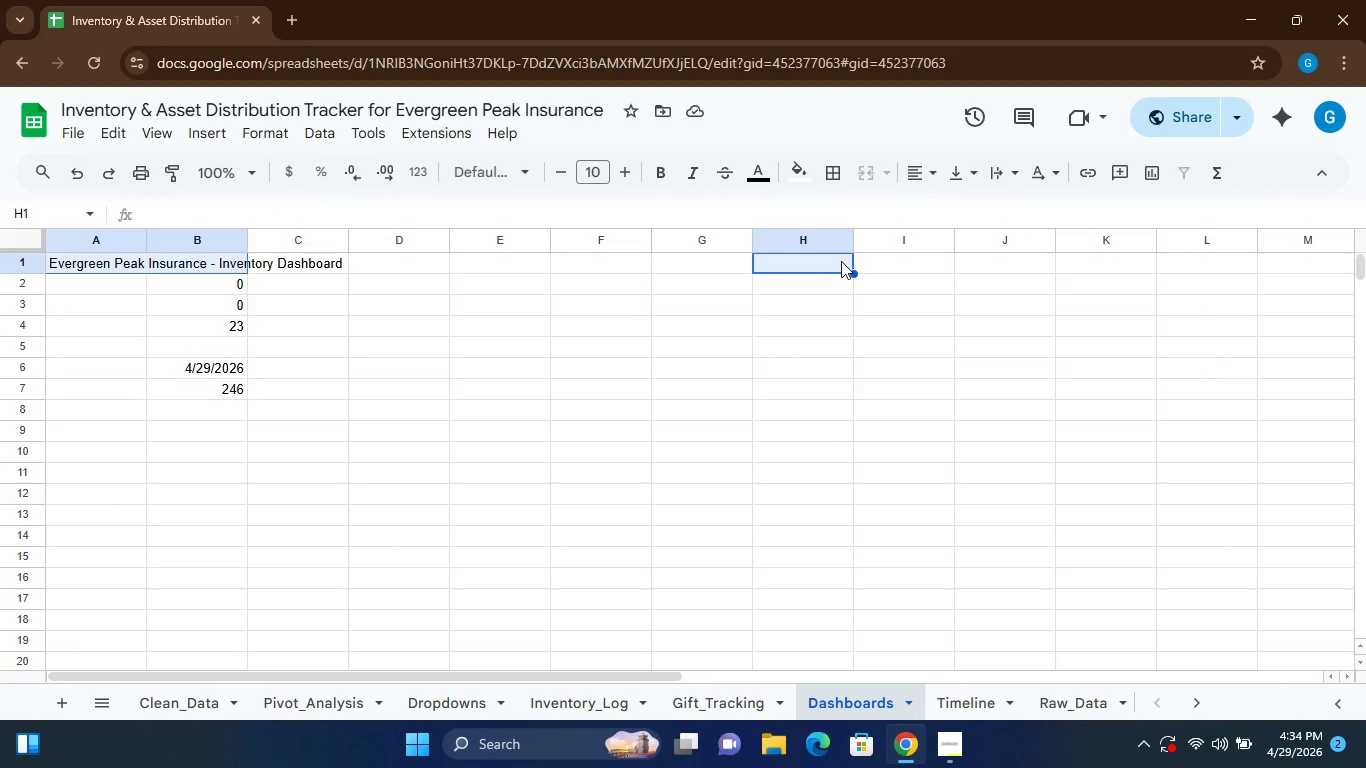 
key(Control+ControlLeft)
 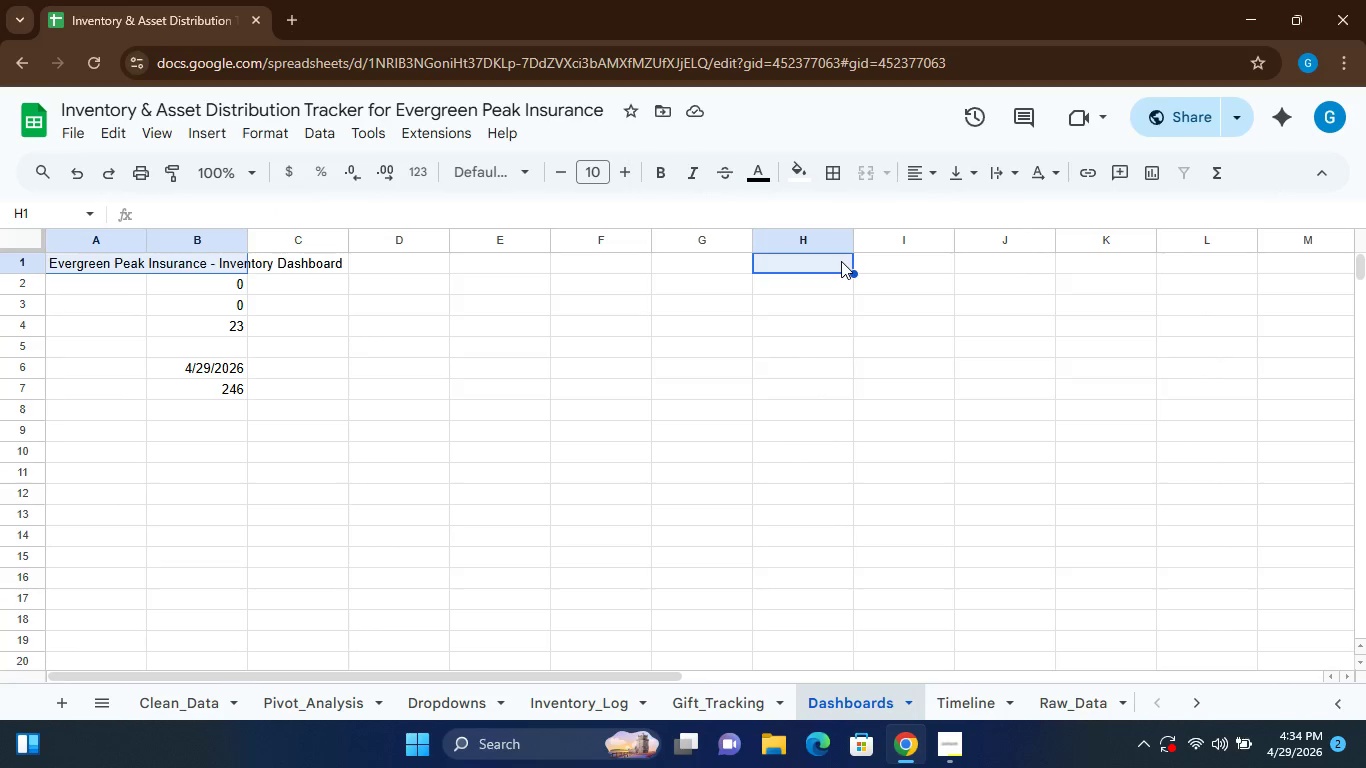 
key(Control+ControlLeft)
 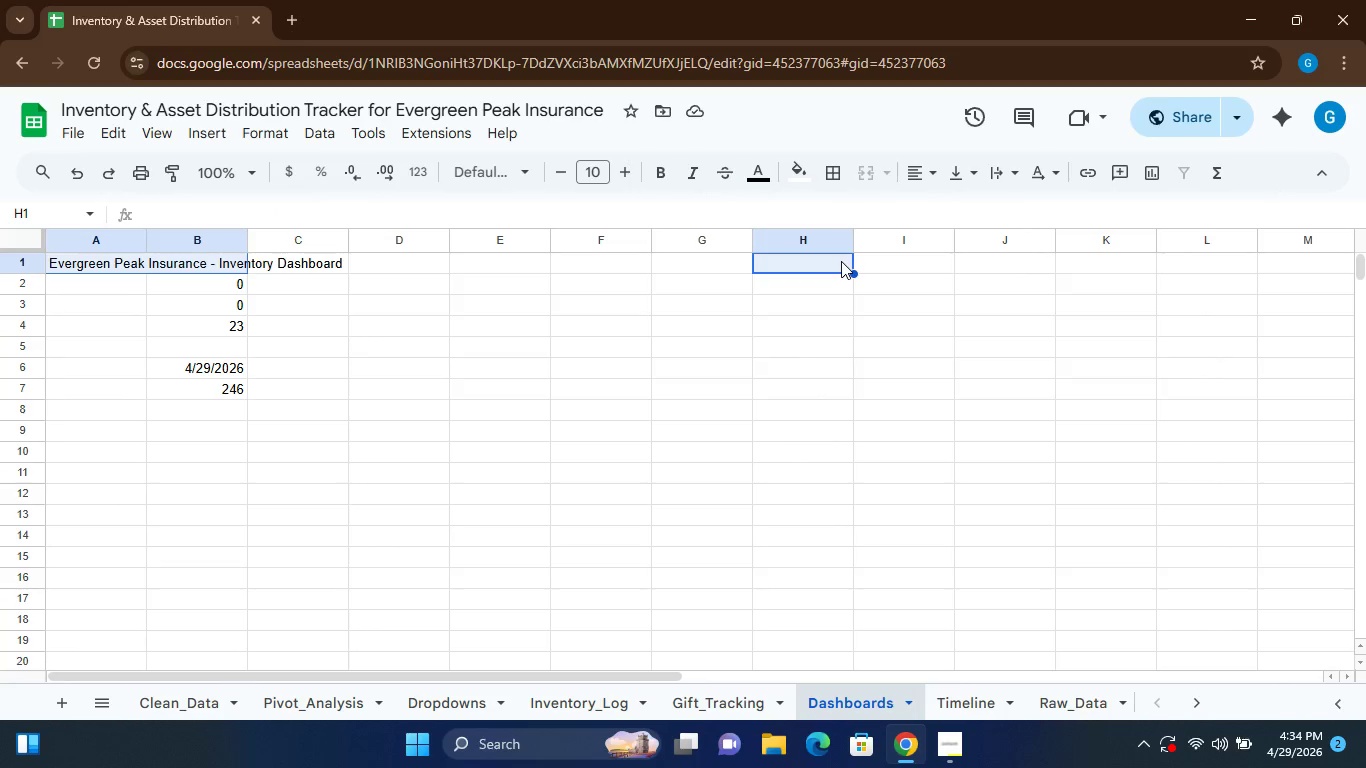 
key(Control+ControlLeft)
 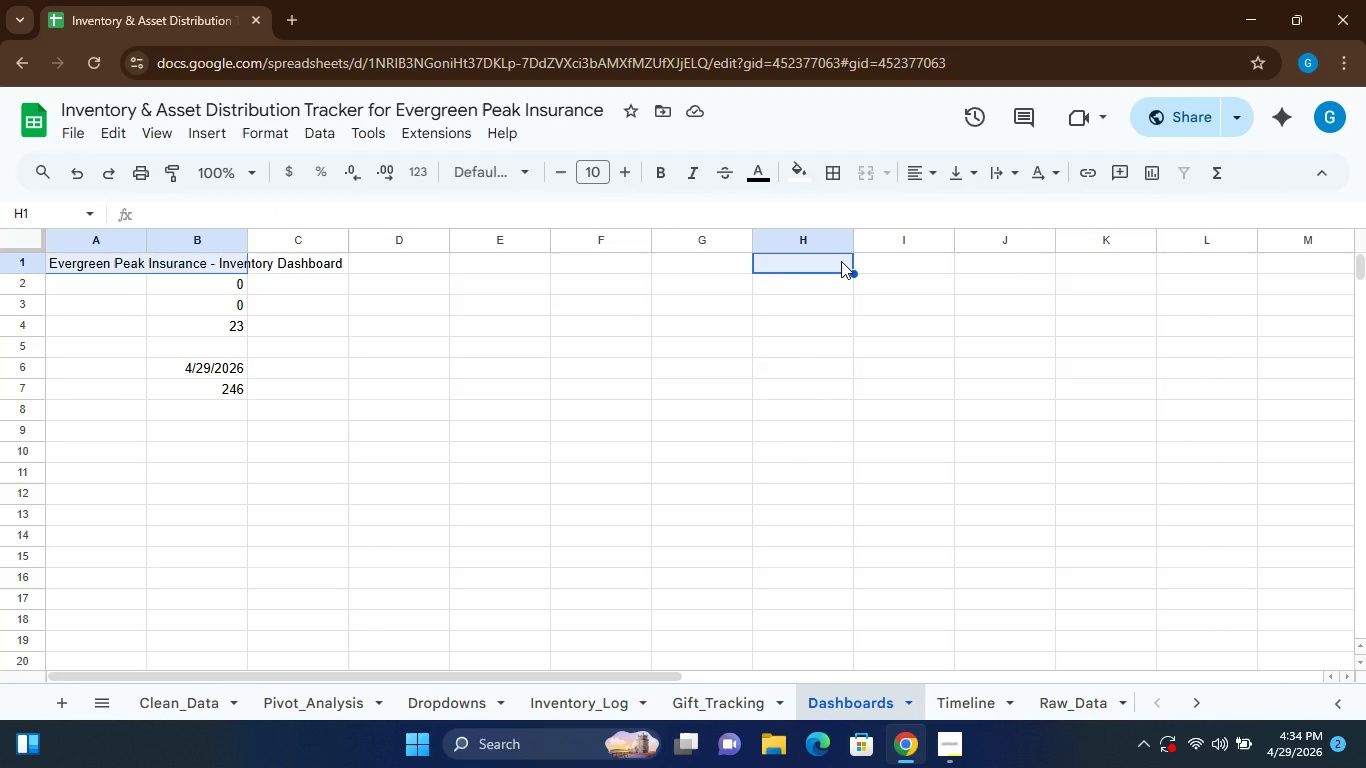 
key(Control+ControlLeft)
 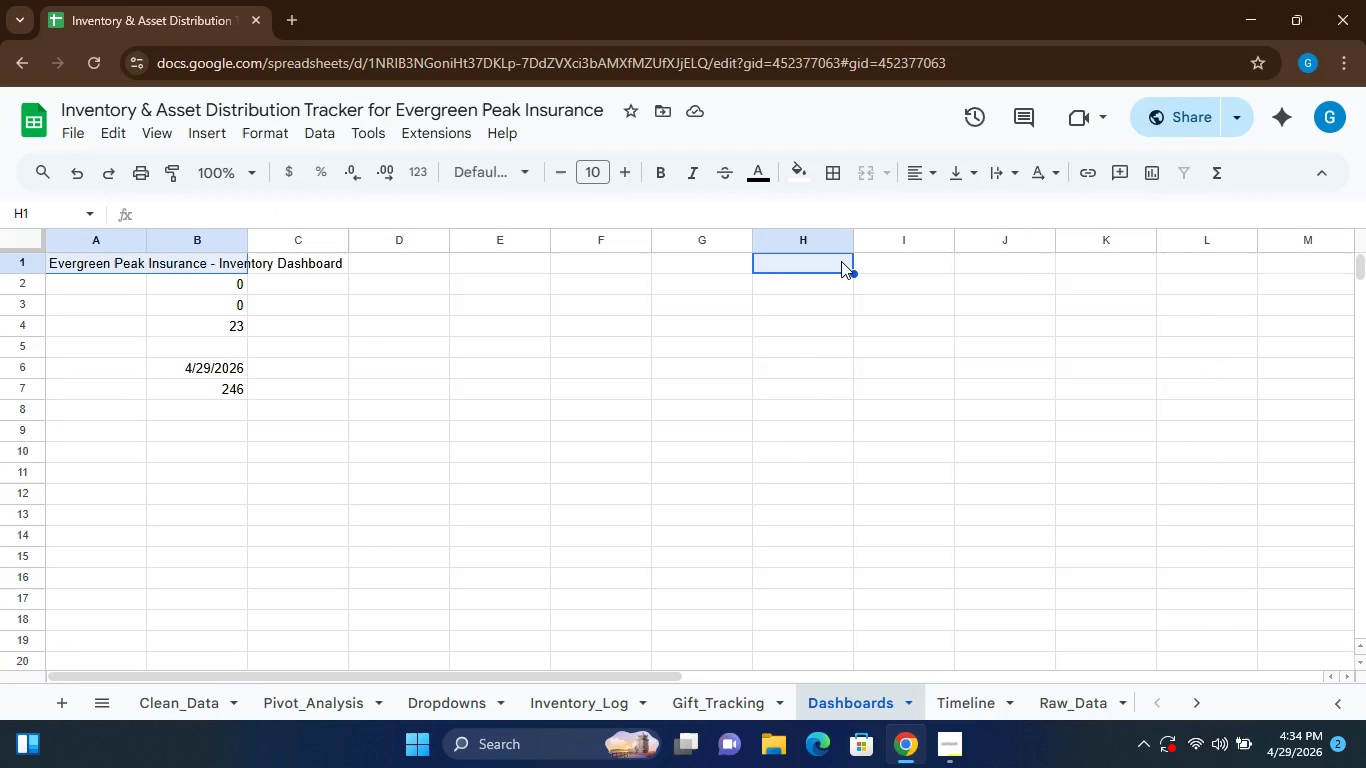 
key(Control+ControlLeft)
 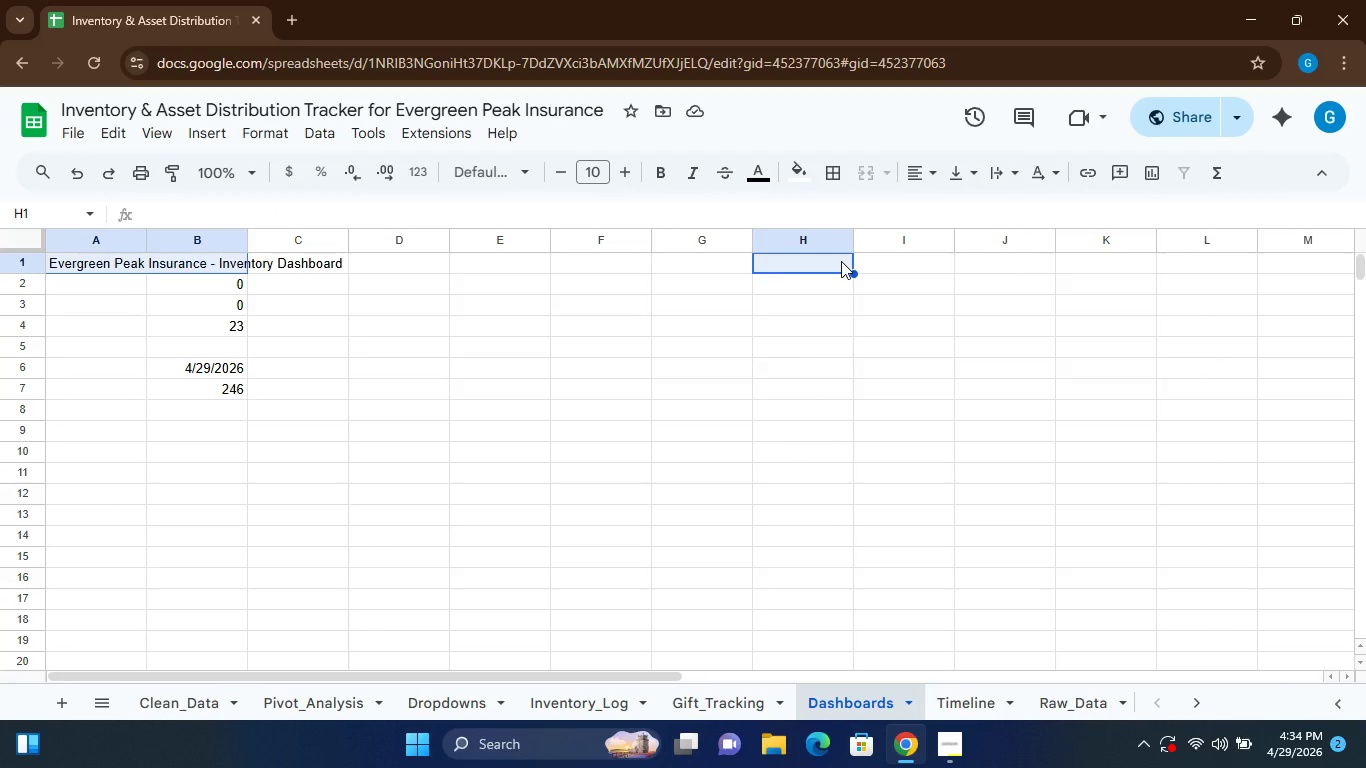 
key(Control+ControlLeft)
 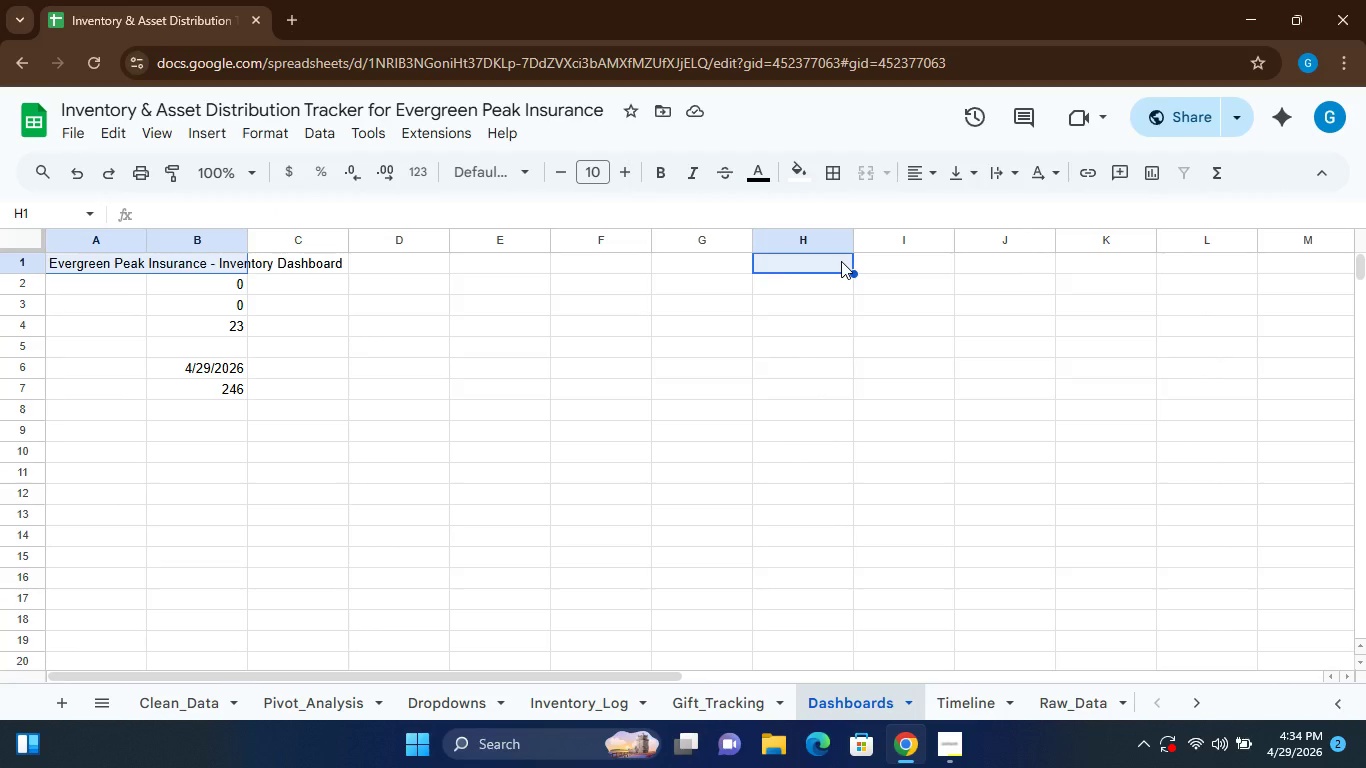 
key(Control+ControlLeft)
 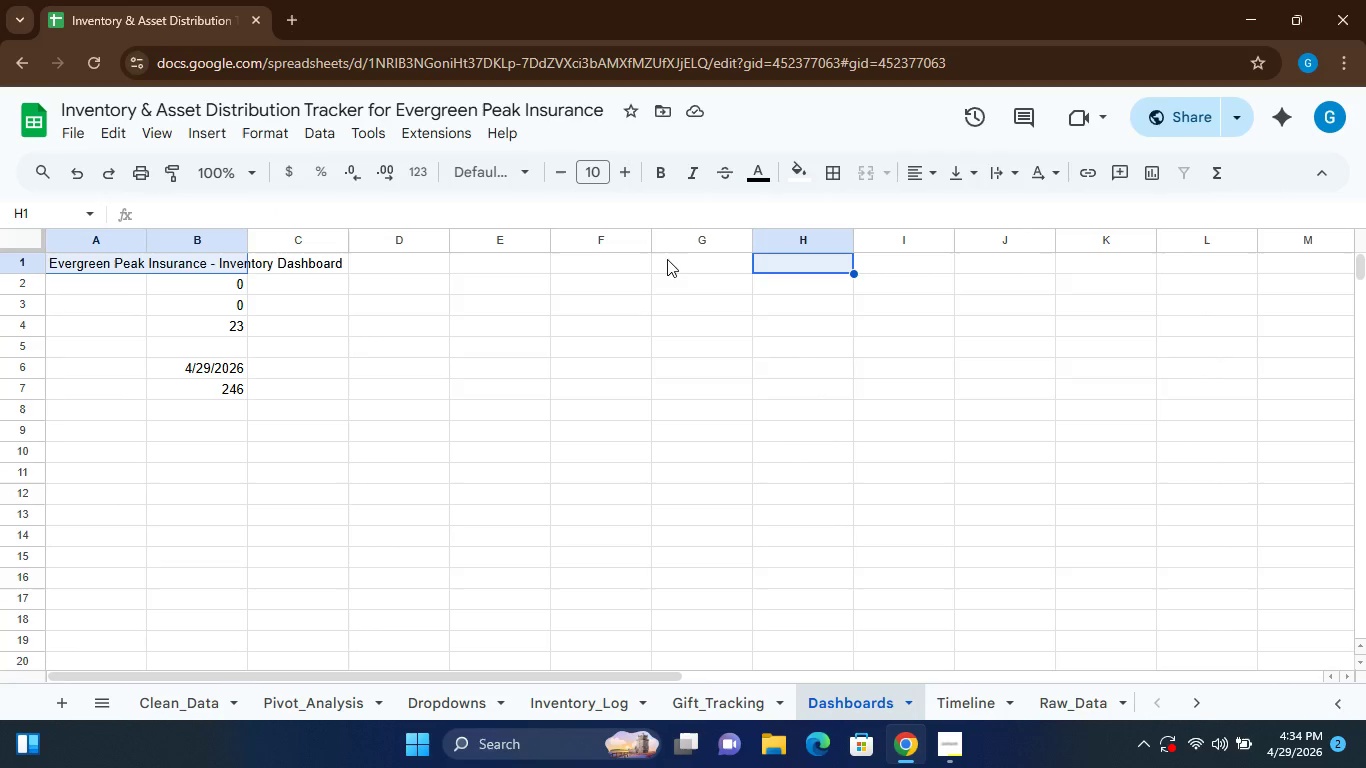 
hold_key(key=ControlLeft, duration=1.58)
left_click([672, 260])
 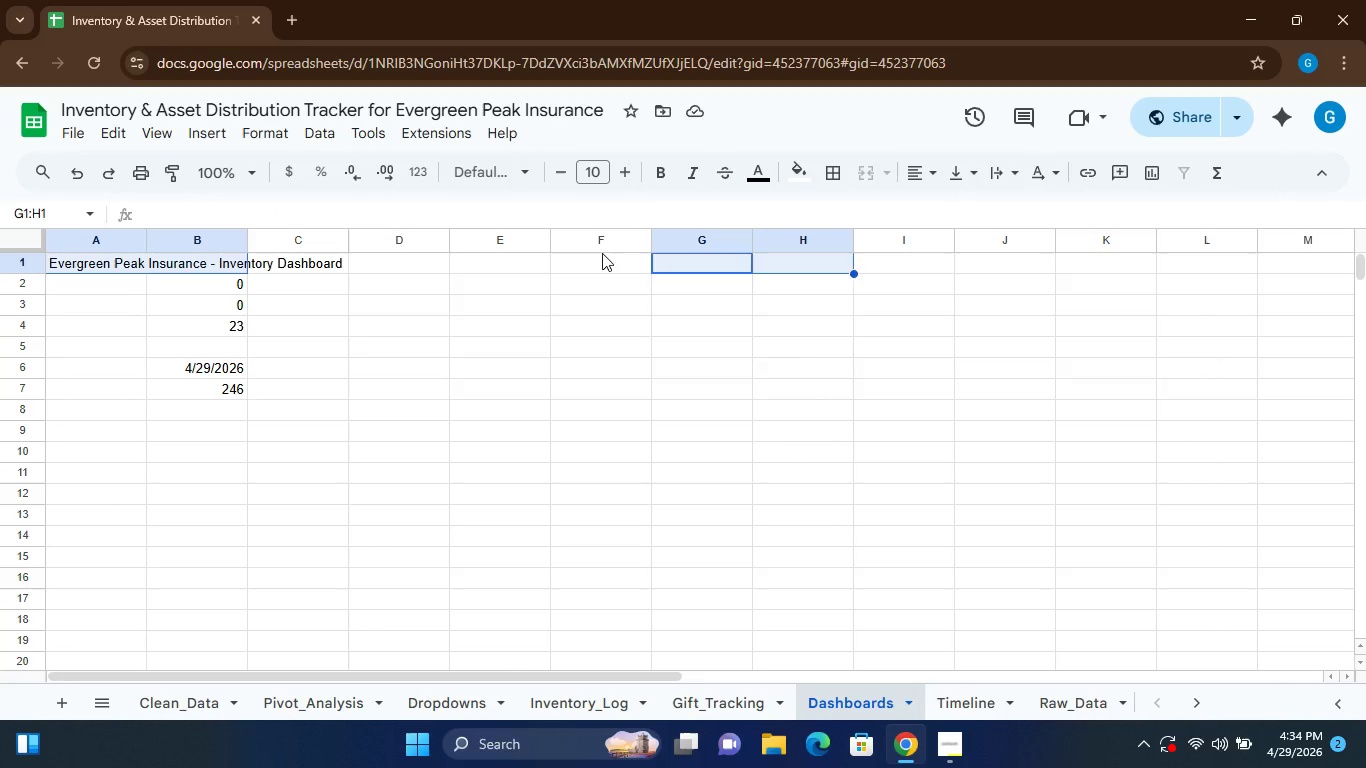 
left_click([602, 253])
 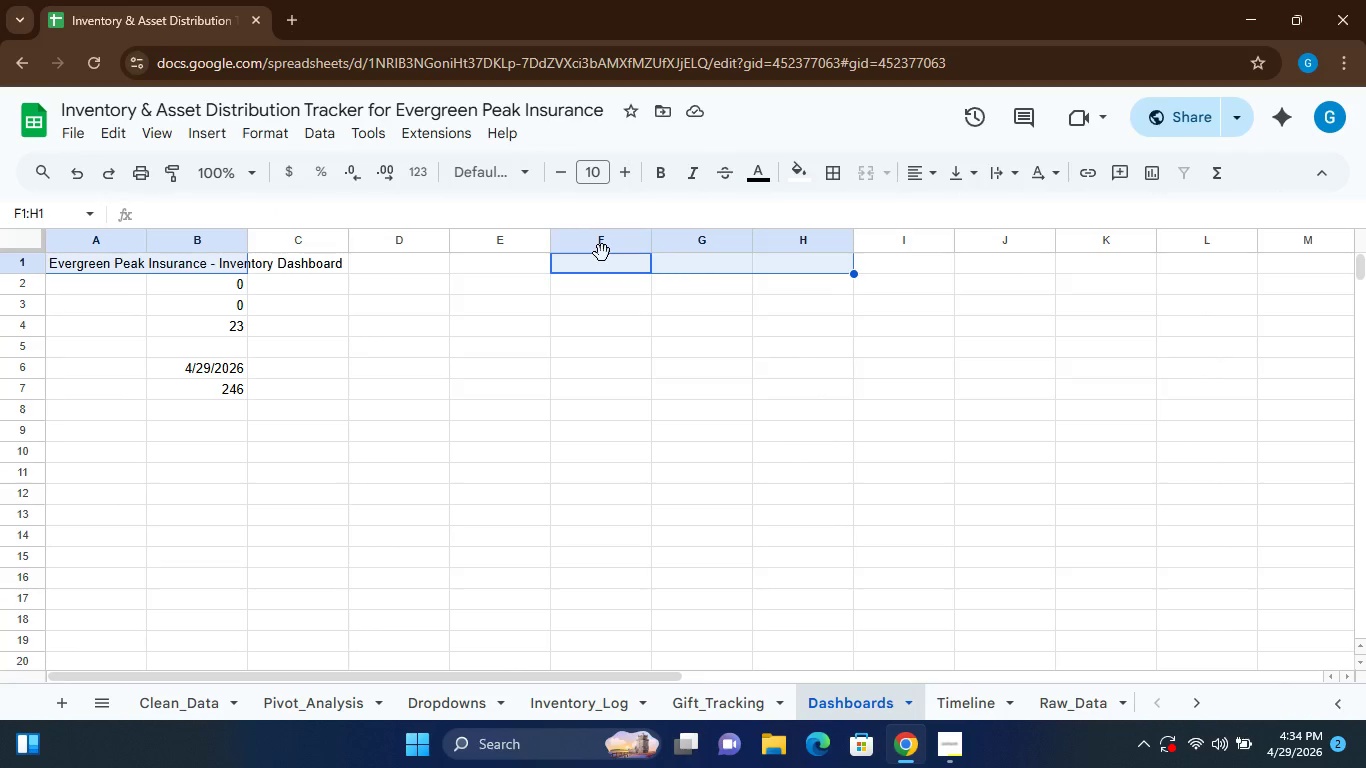 
hold_key(key=ControlLeft, duration=1.5)
left_click([489, 258])
 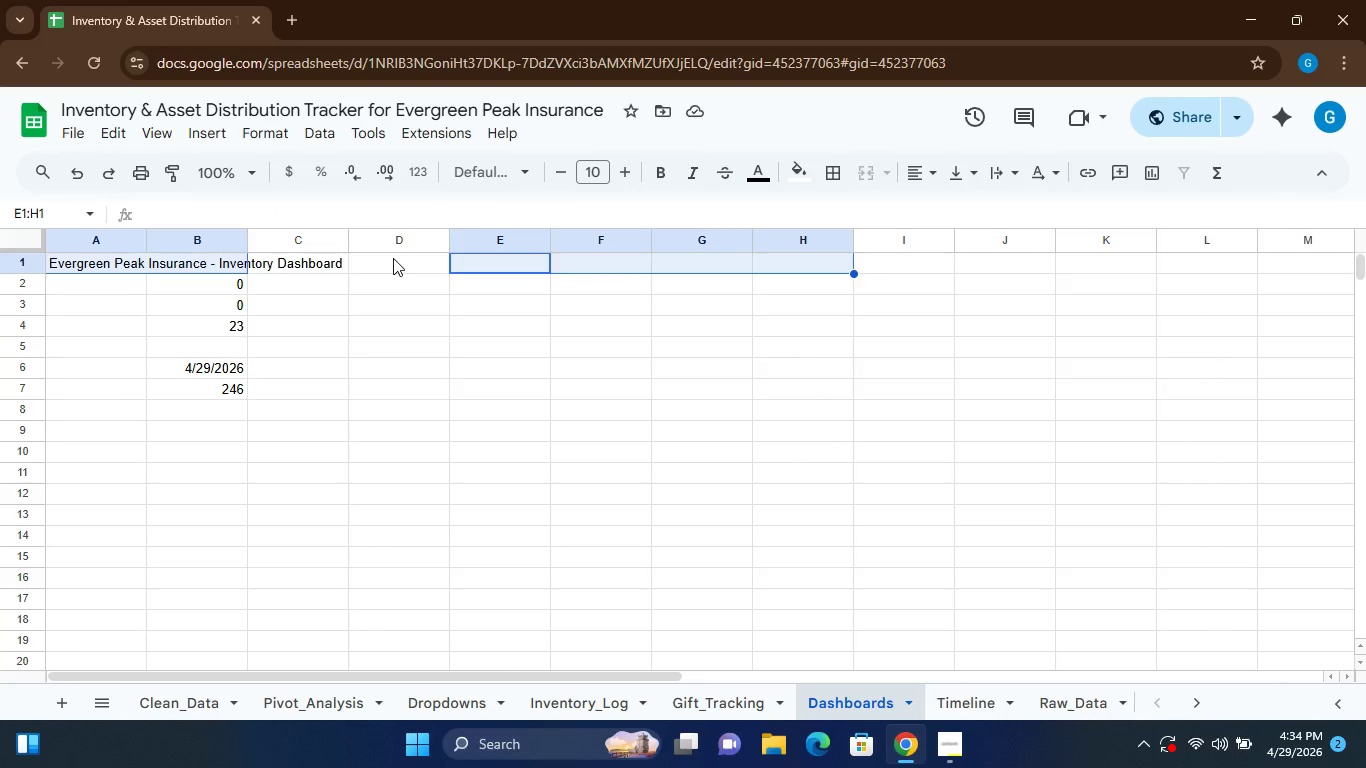 
left_click_drag(start_coordinate=[393, 258], to_coordinate=[307, 260])
 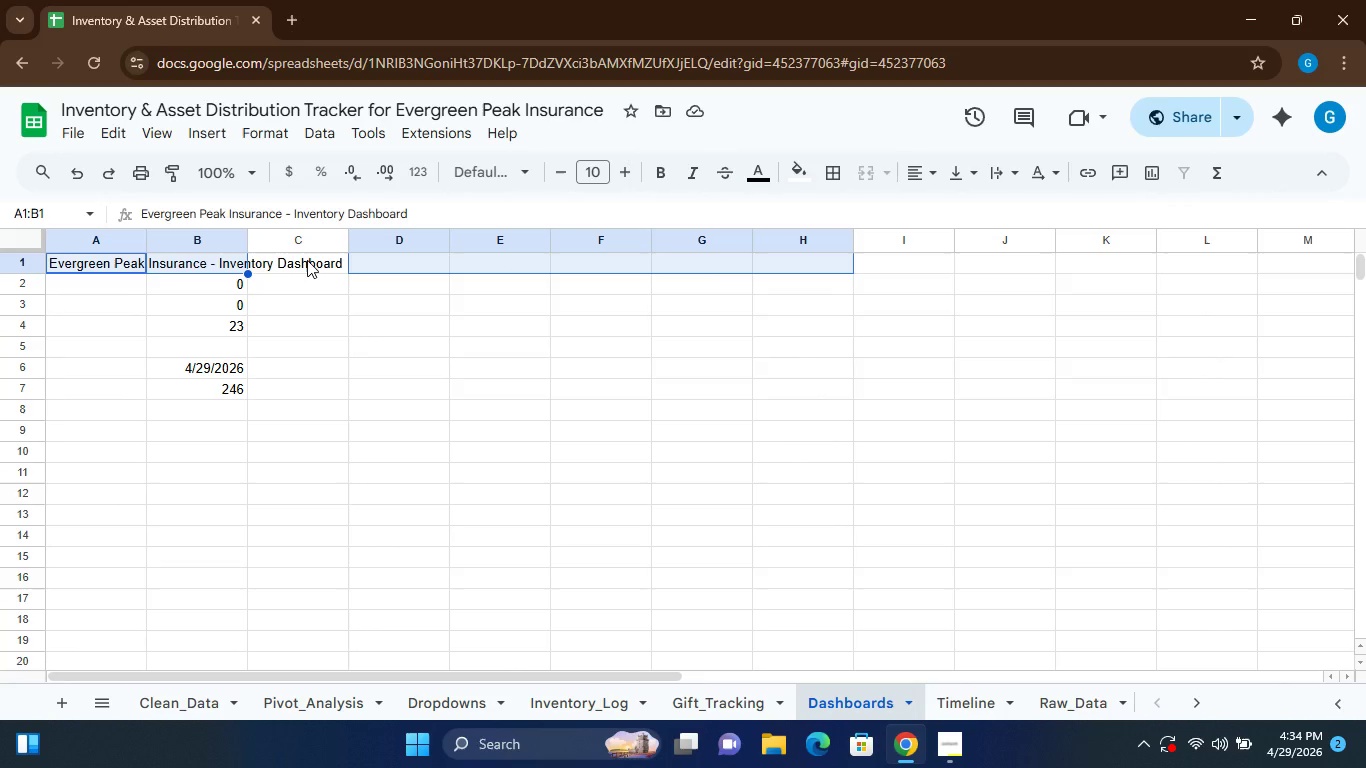 
hold_key(key=ControlLeft, duration=0.8)
left_click([307, 260])
 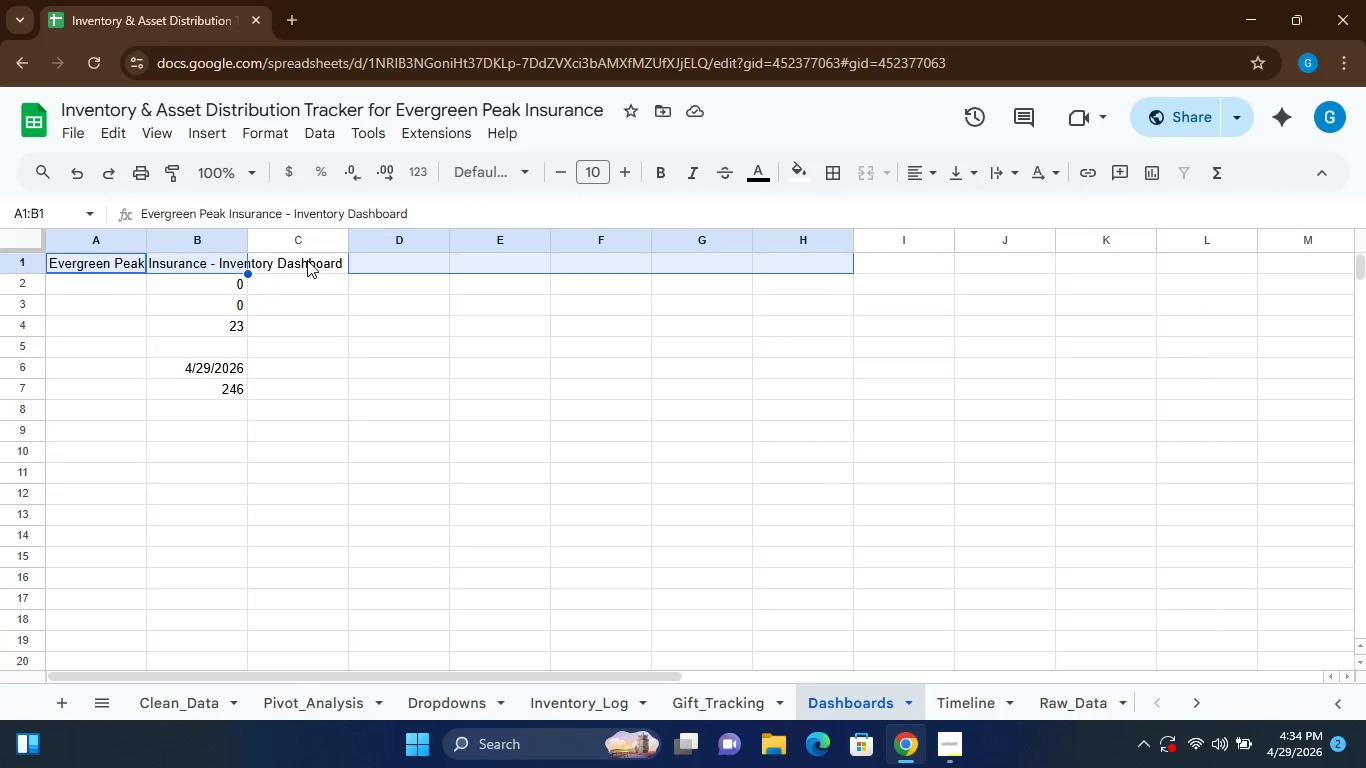 
hold_key(key=ControlLeft, duration=0.45)
left_click([308, 260])
 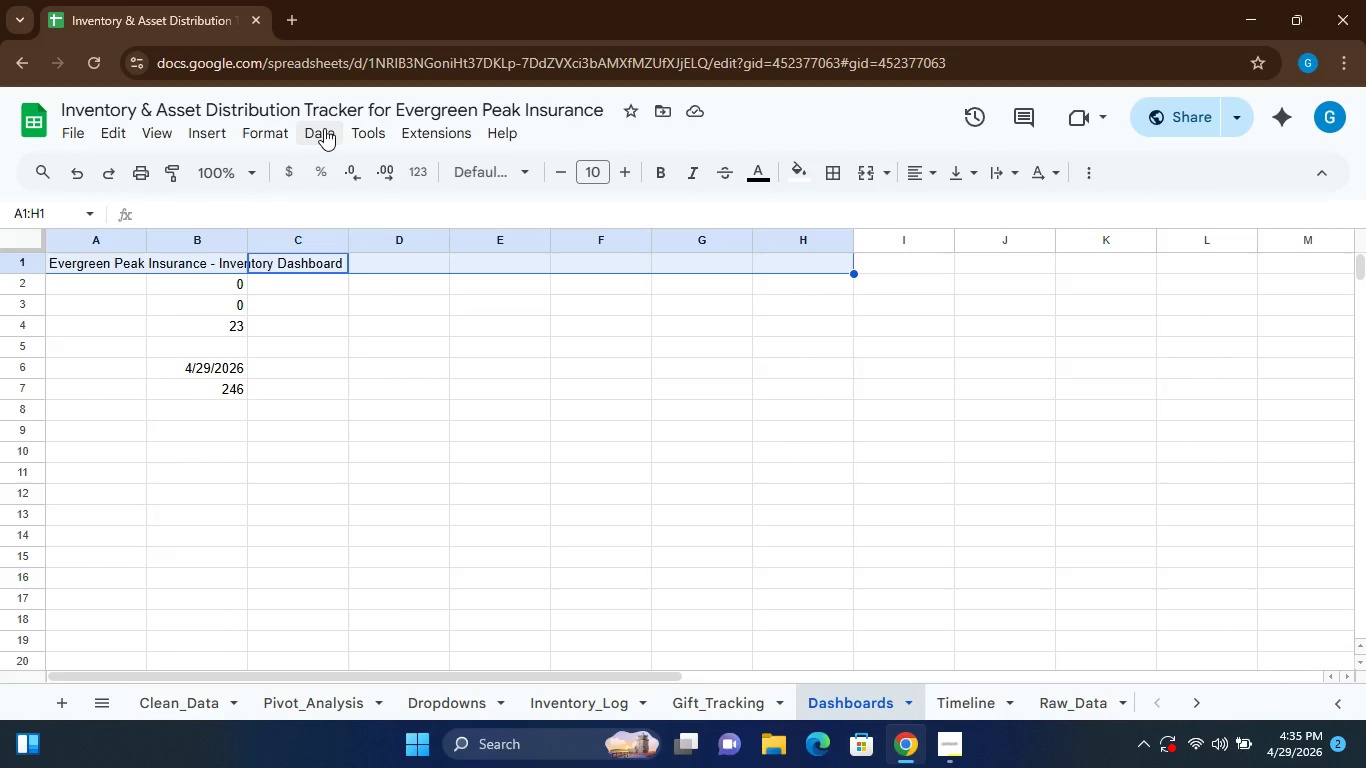 
wait(6.61)
 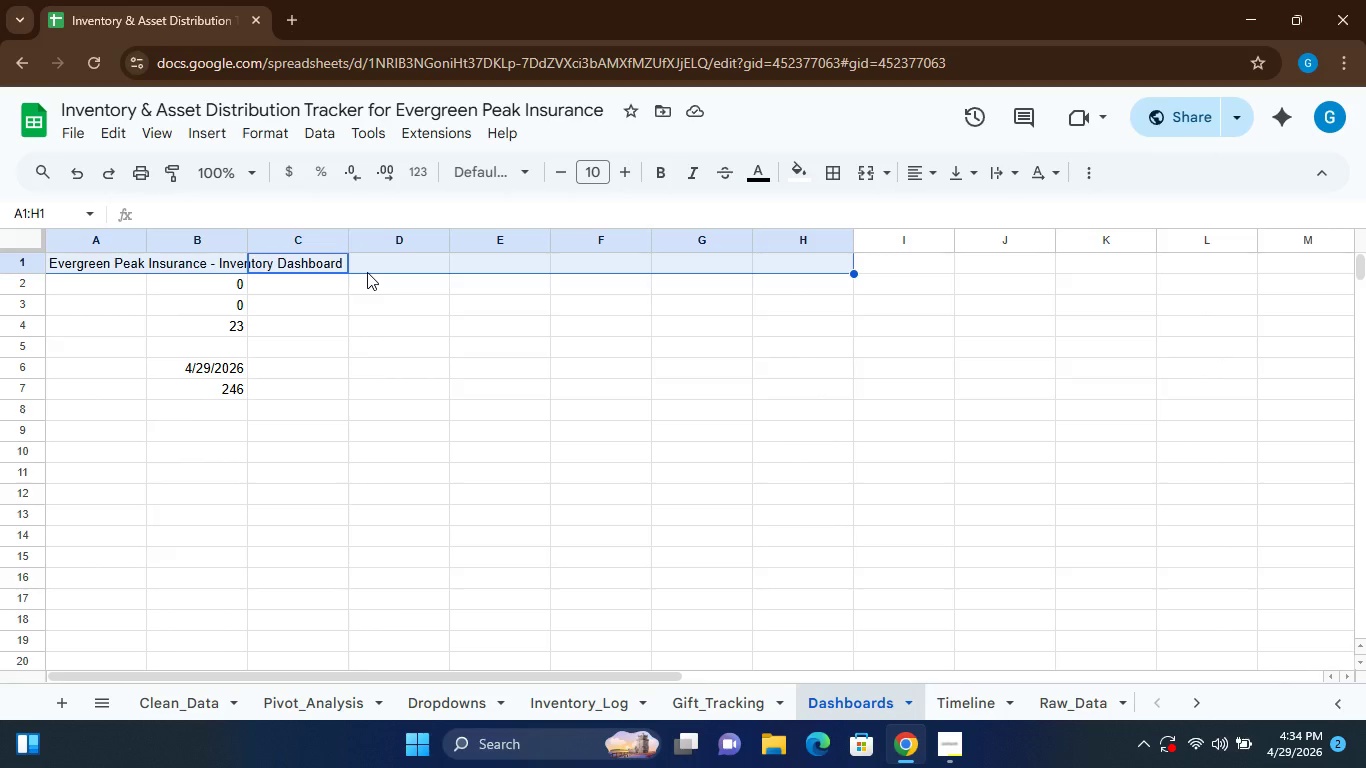 
left_click([256, 134])
 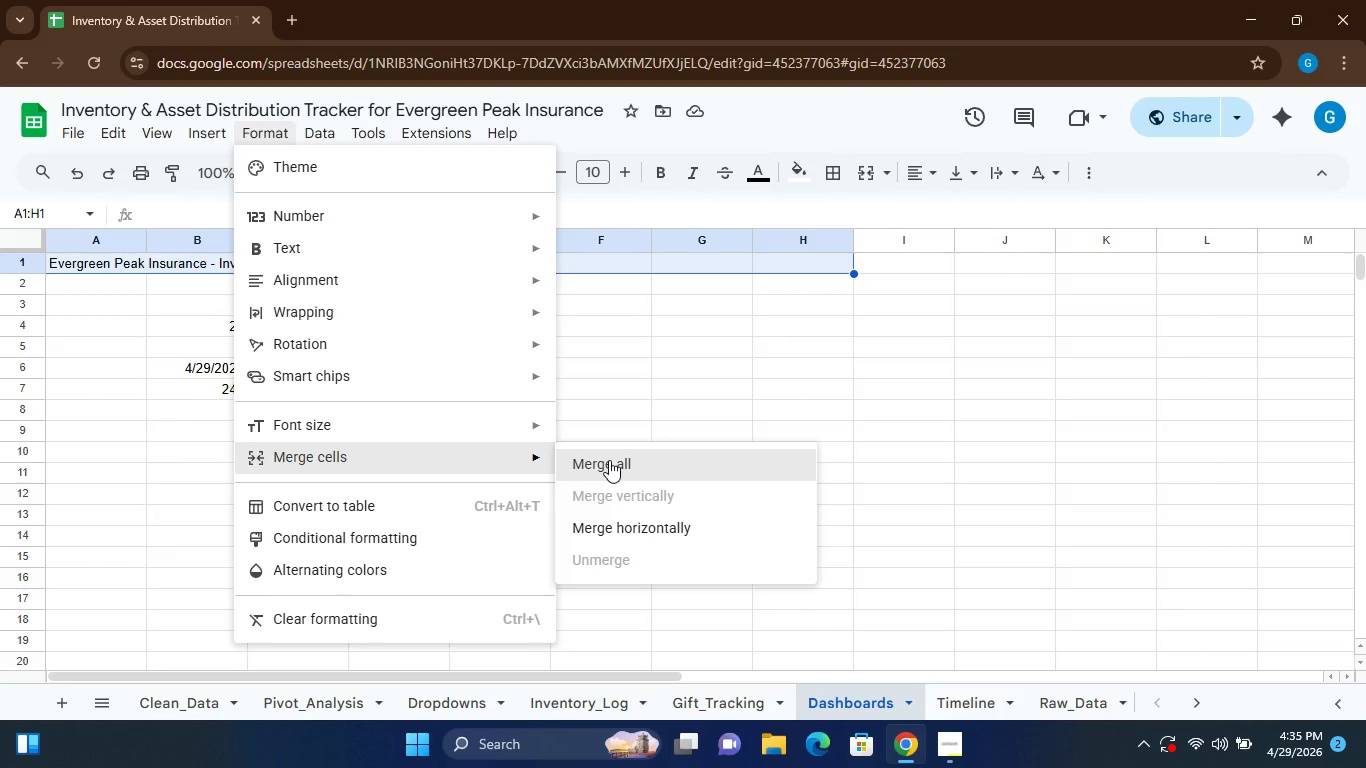 
wait(10.55)
 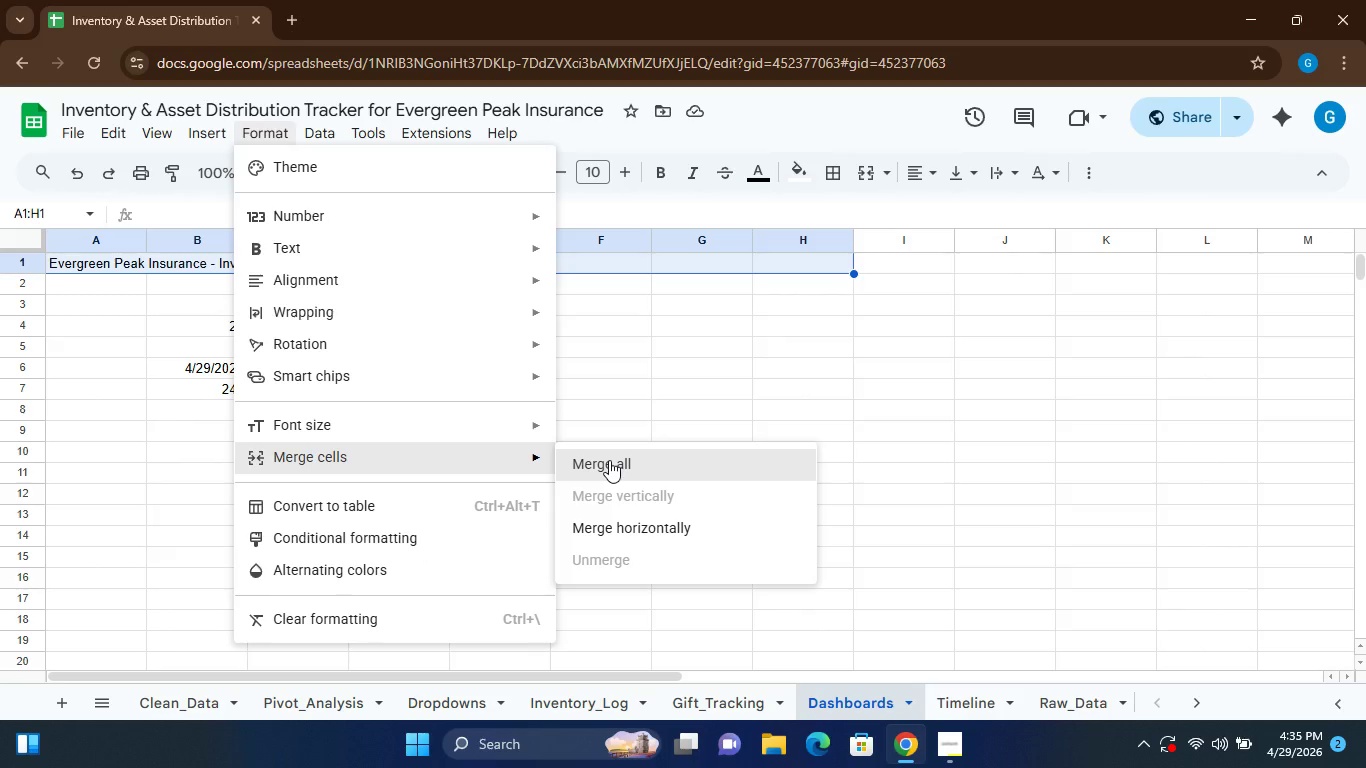 
left_click([416, 453])
 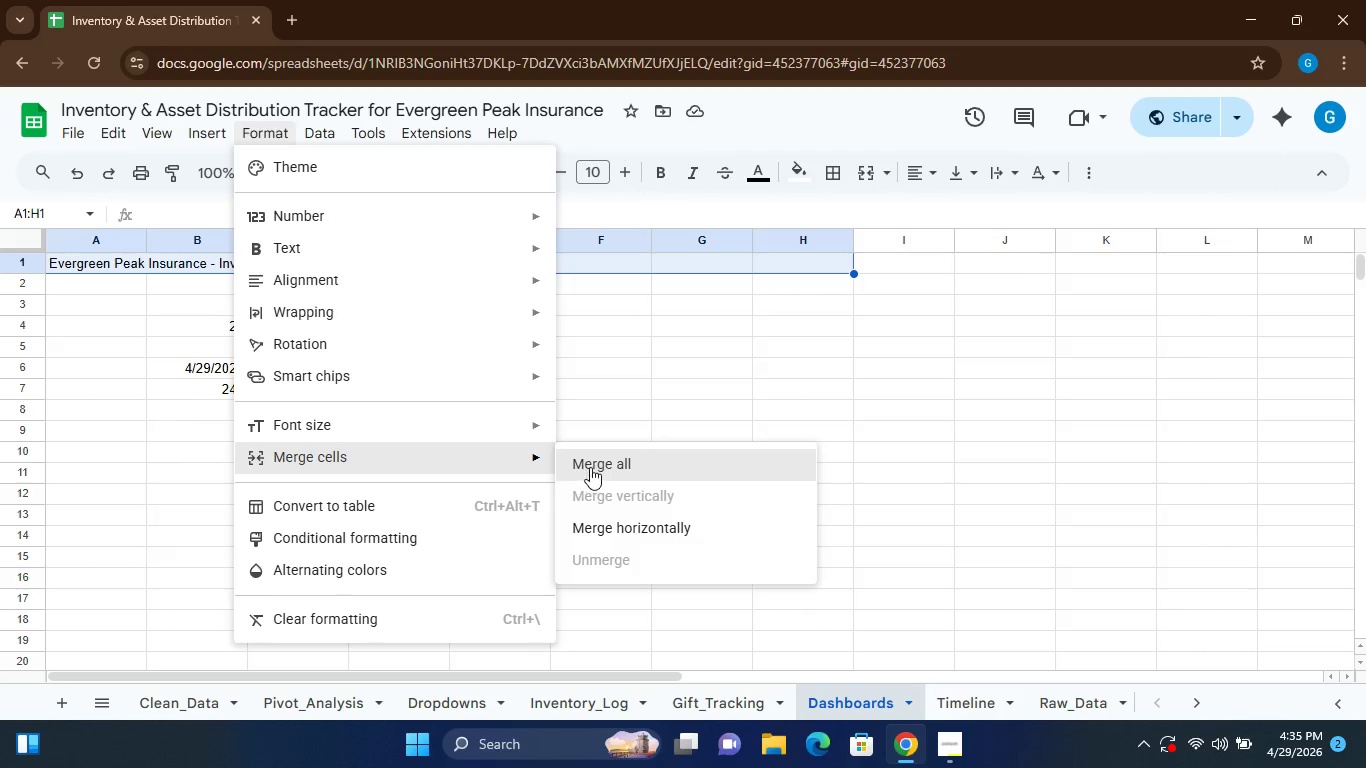 
left_click([590, 466])
 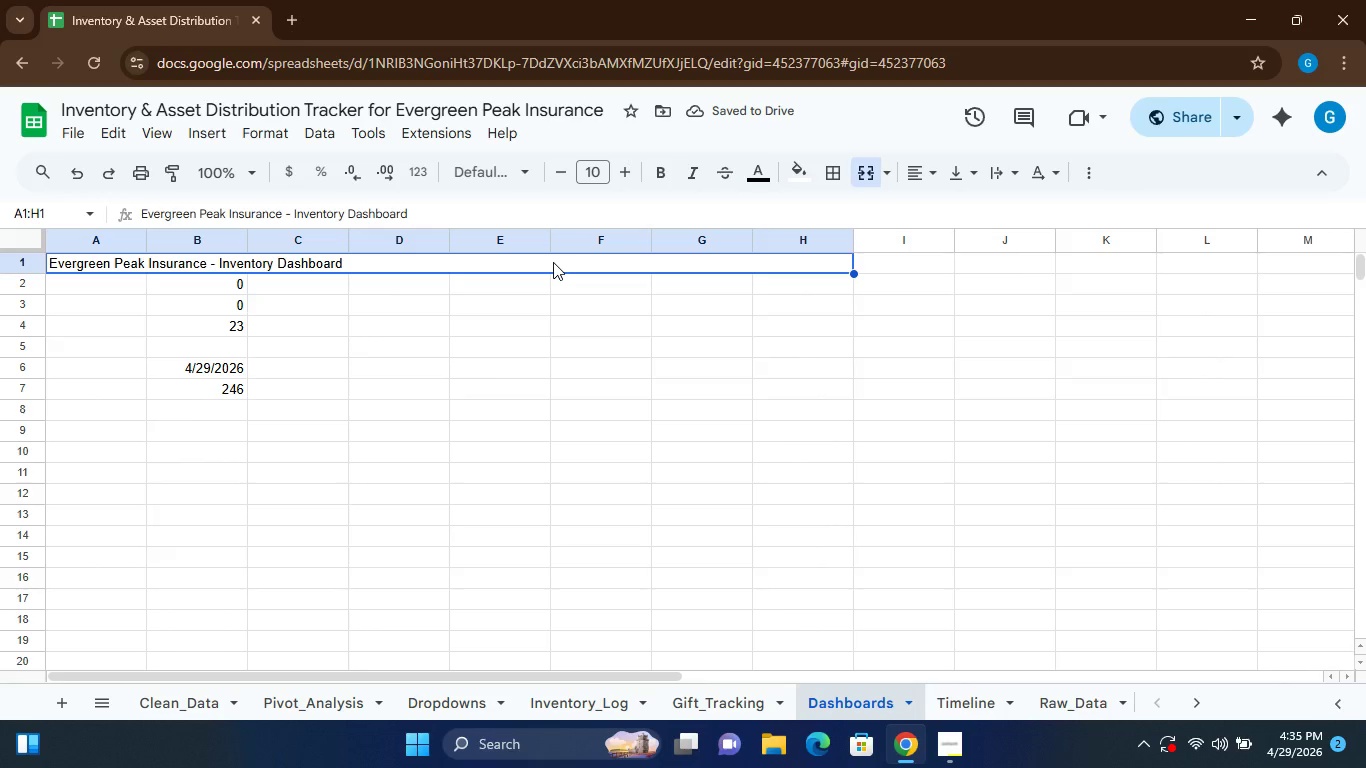 
left_click([659, 179])
 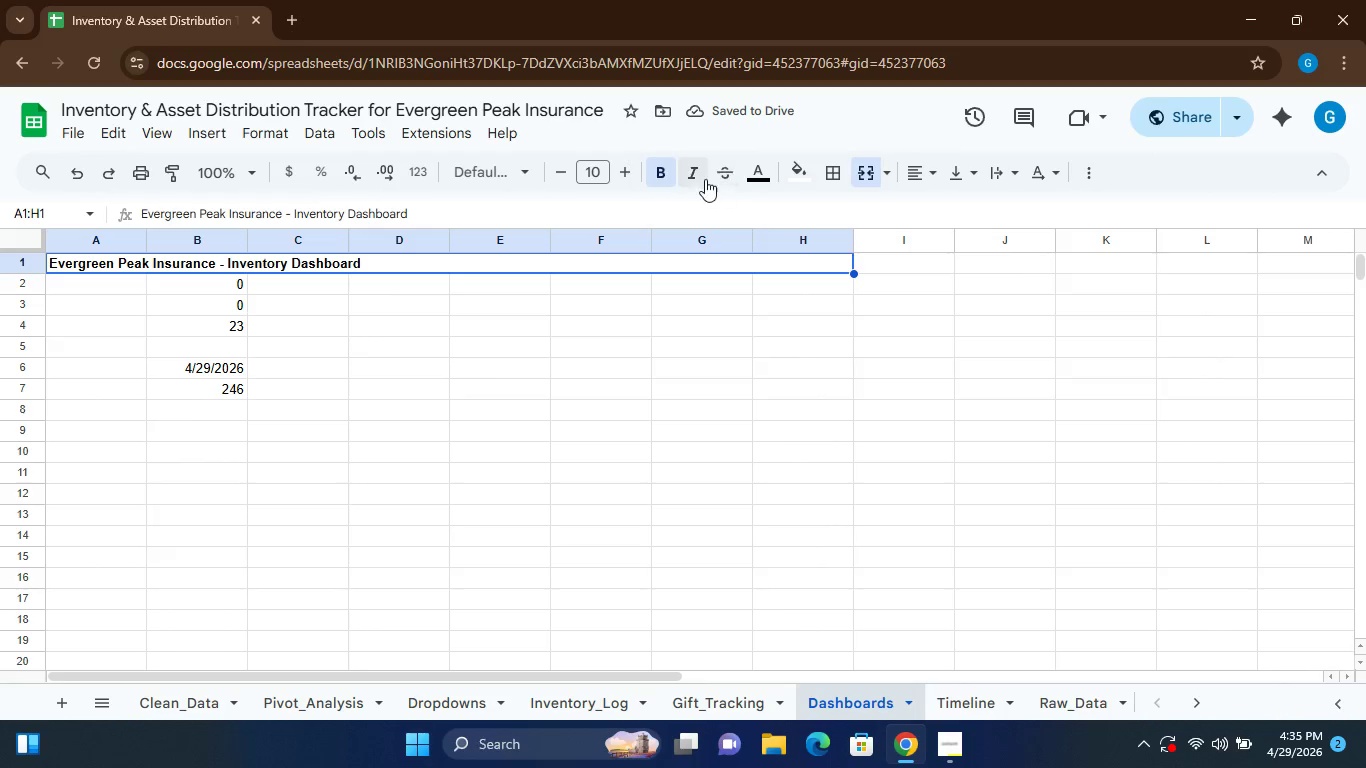 
left_click([630, 172])
 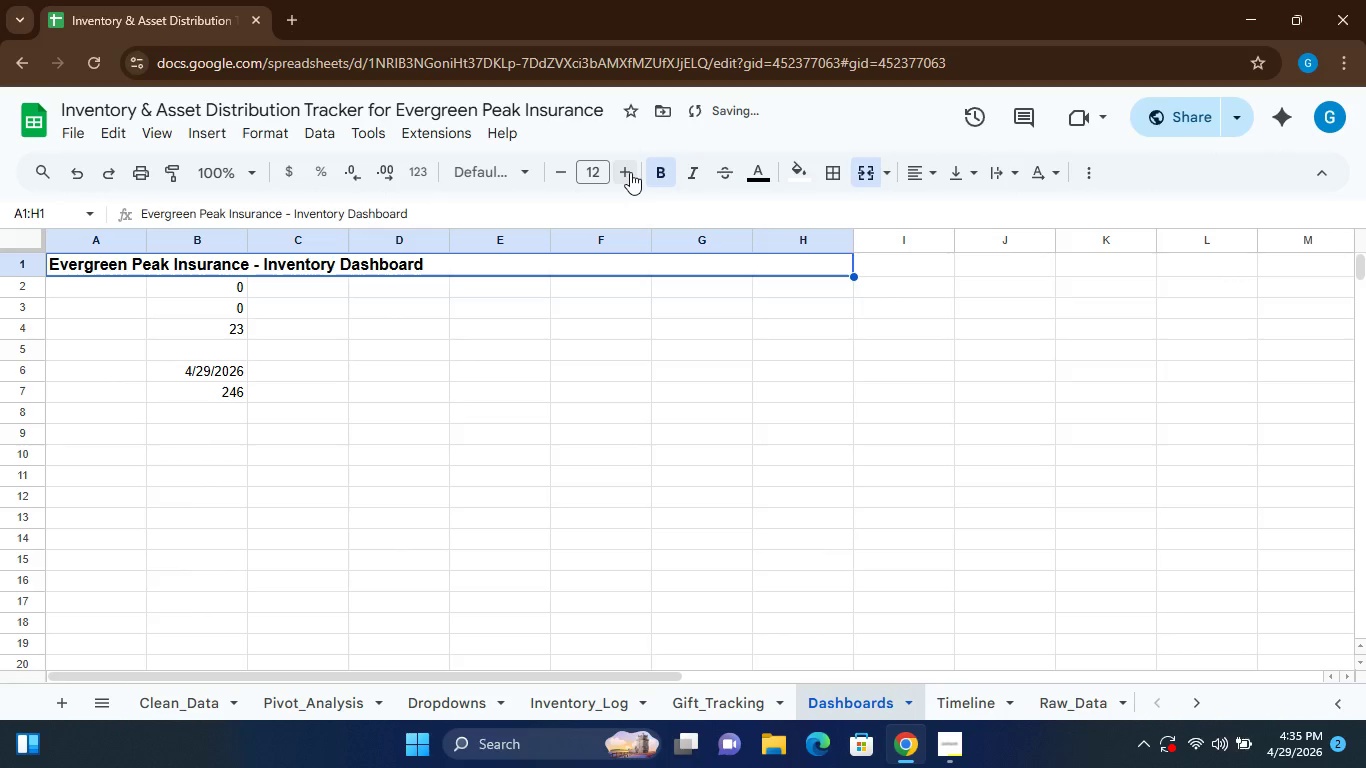 
double_click([630, 172])
 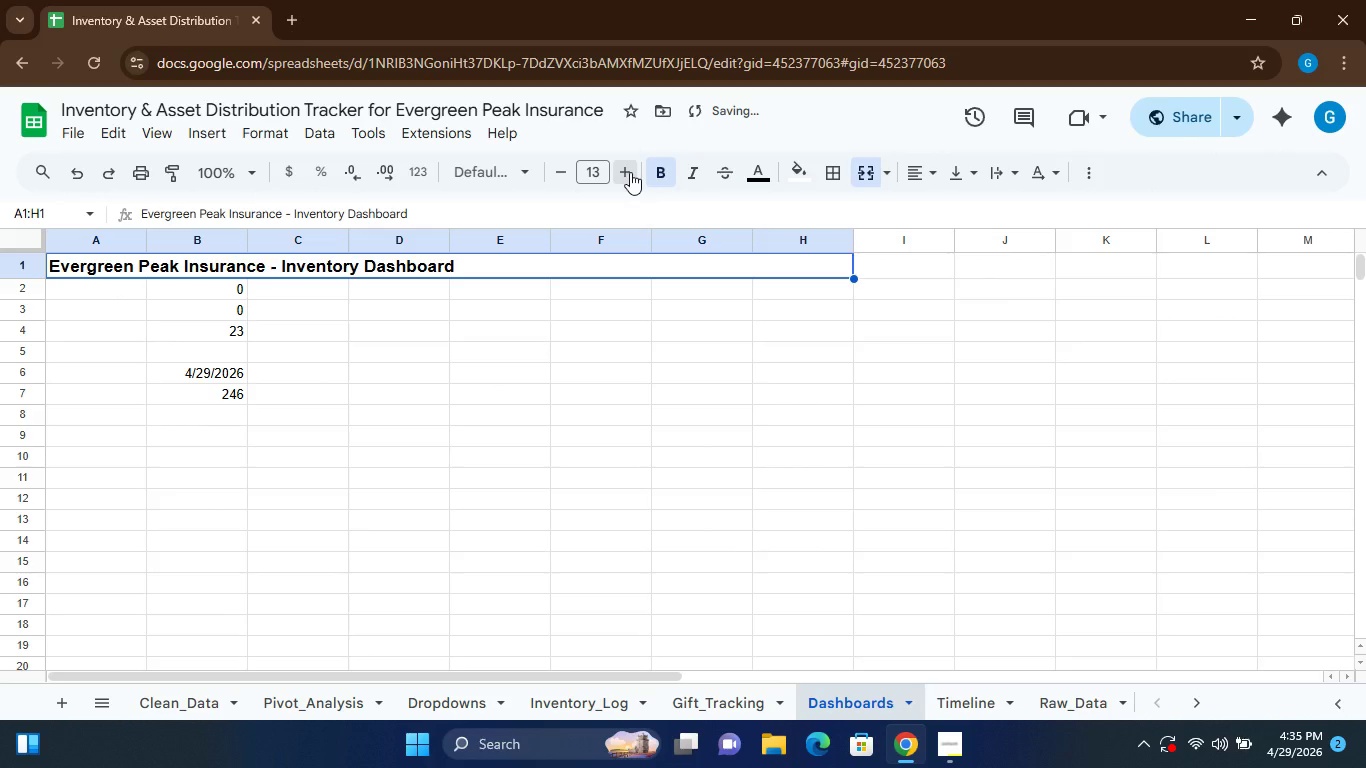 
triple_click([630, 172])
 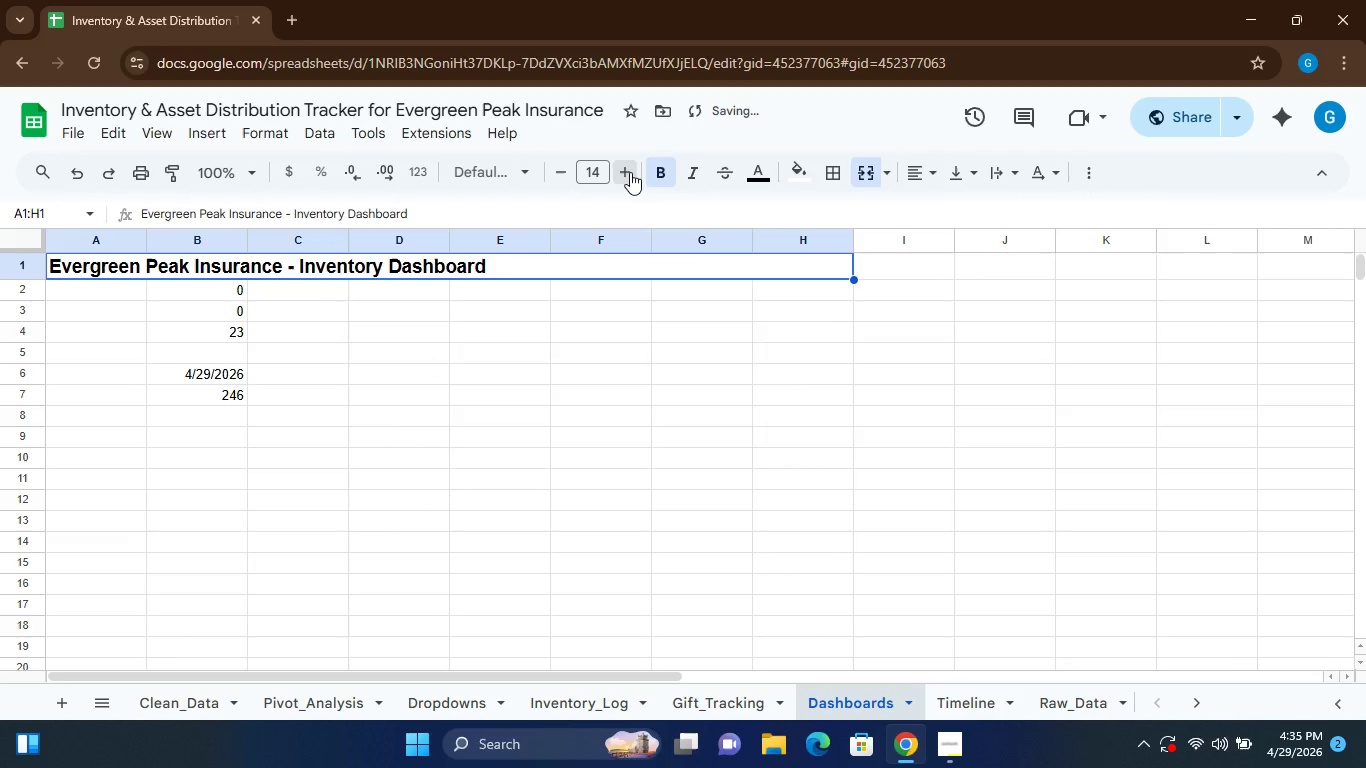 
triple_click([630, 172])
 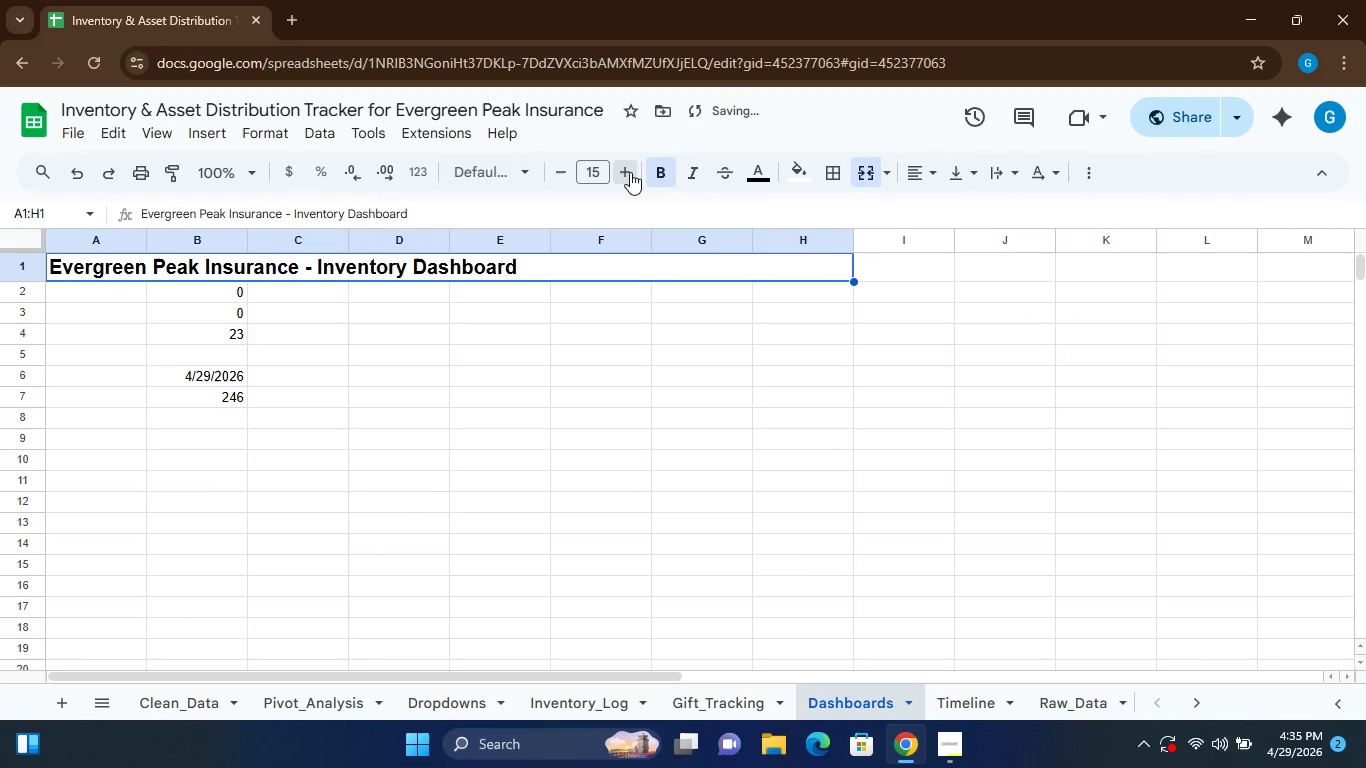 
triple_click([630, 172])
 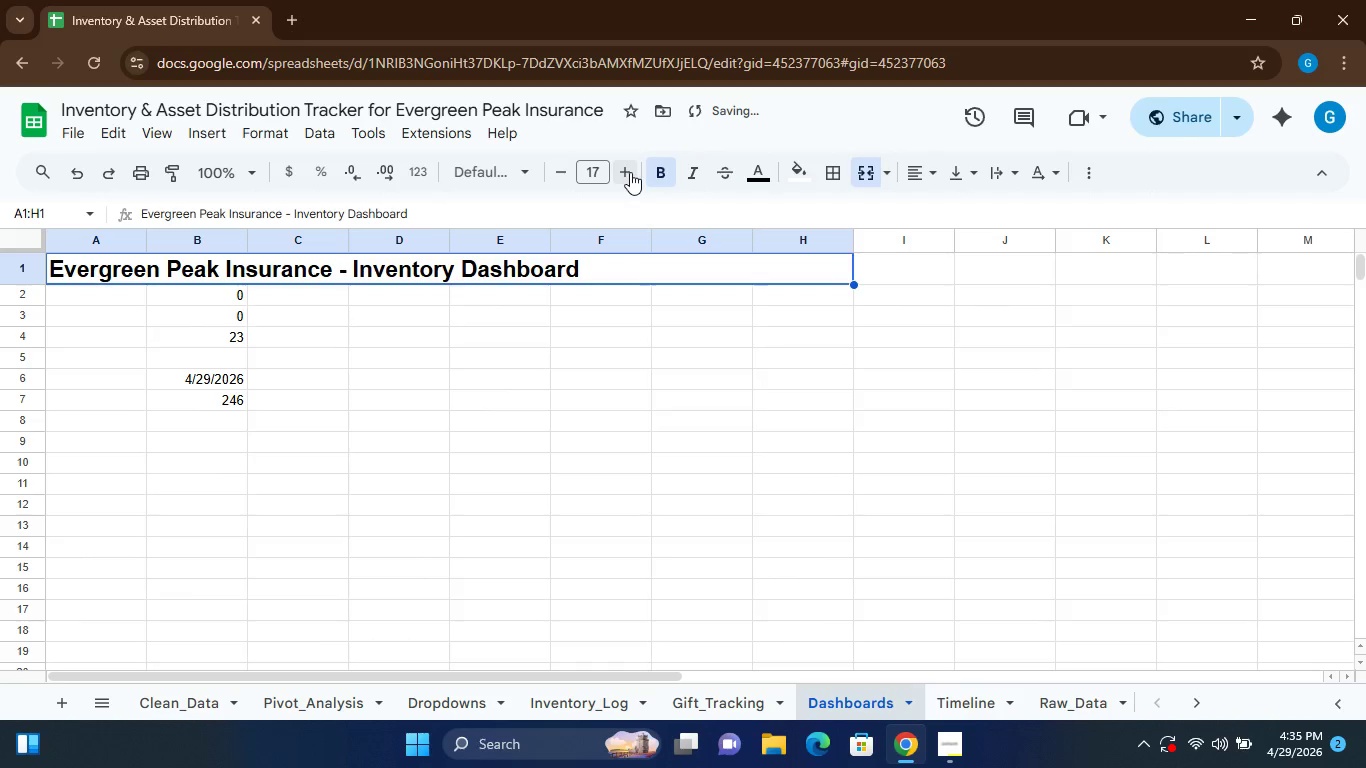 
double_click([630, 172])
 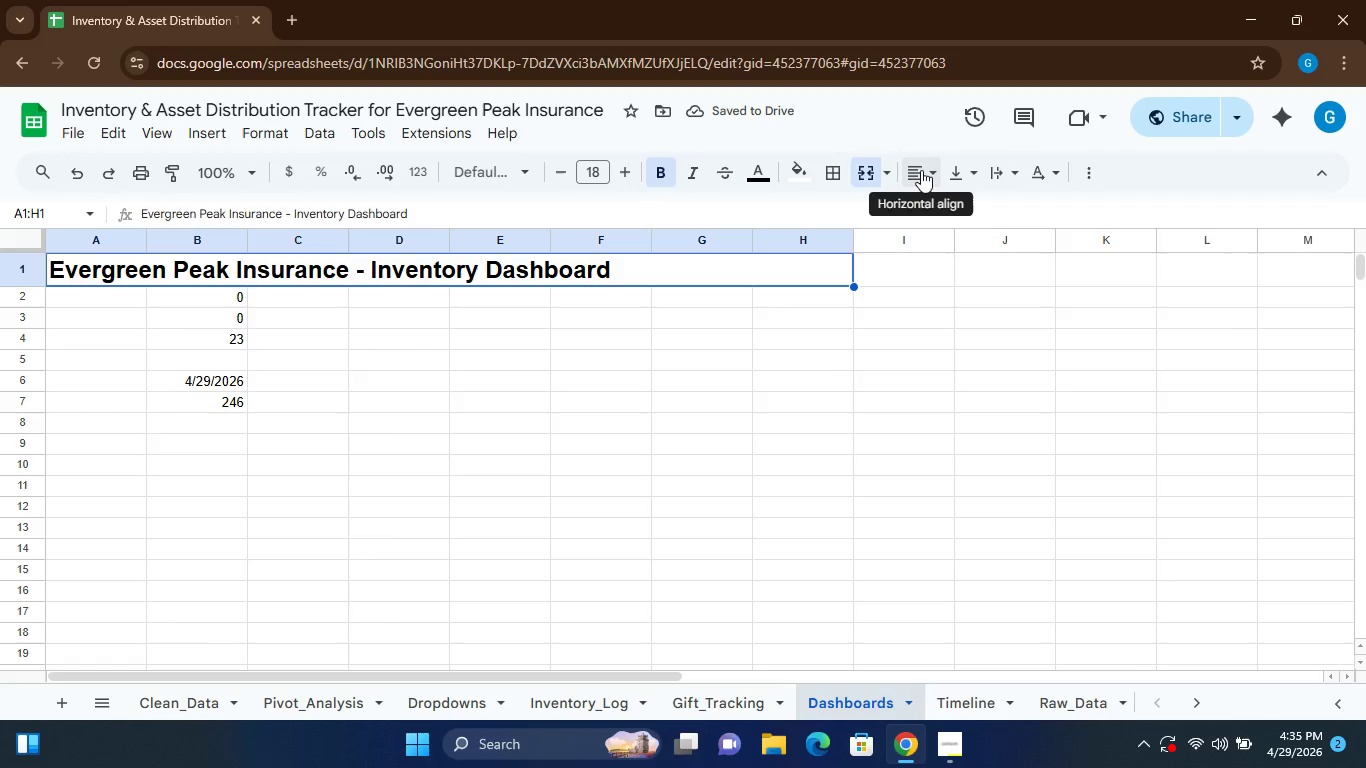 
left_click([930, 171])
 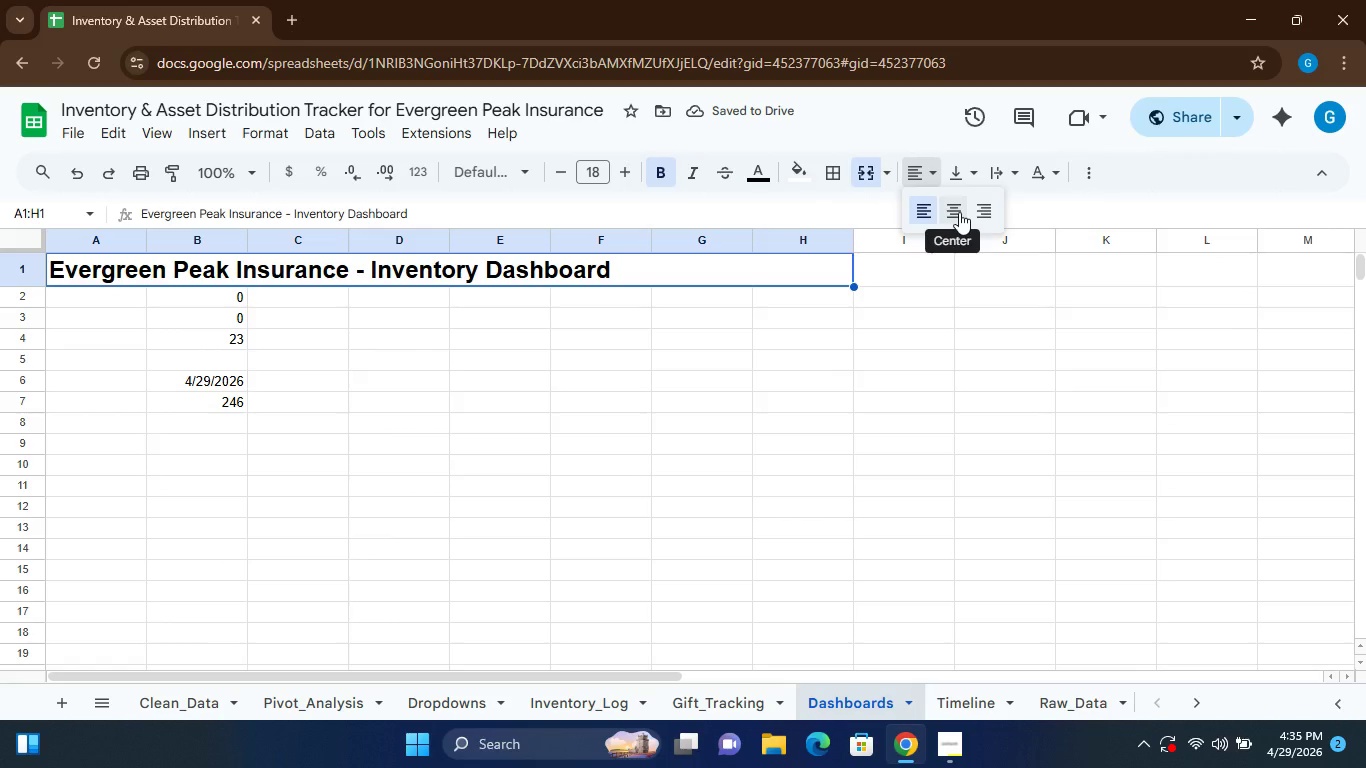 
left_click([959, 212])
 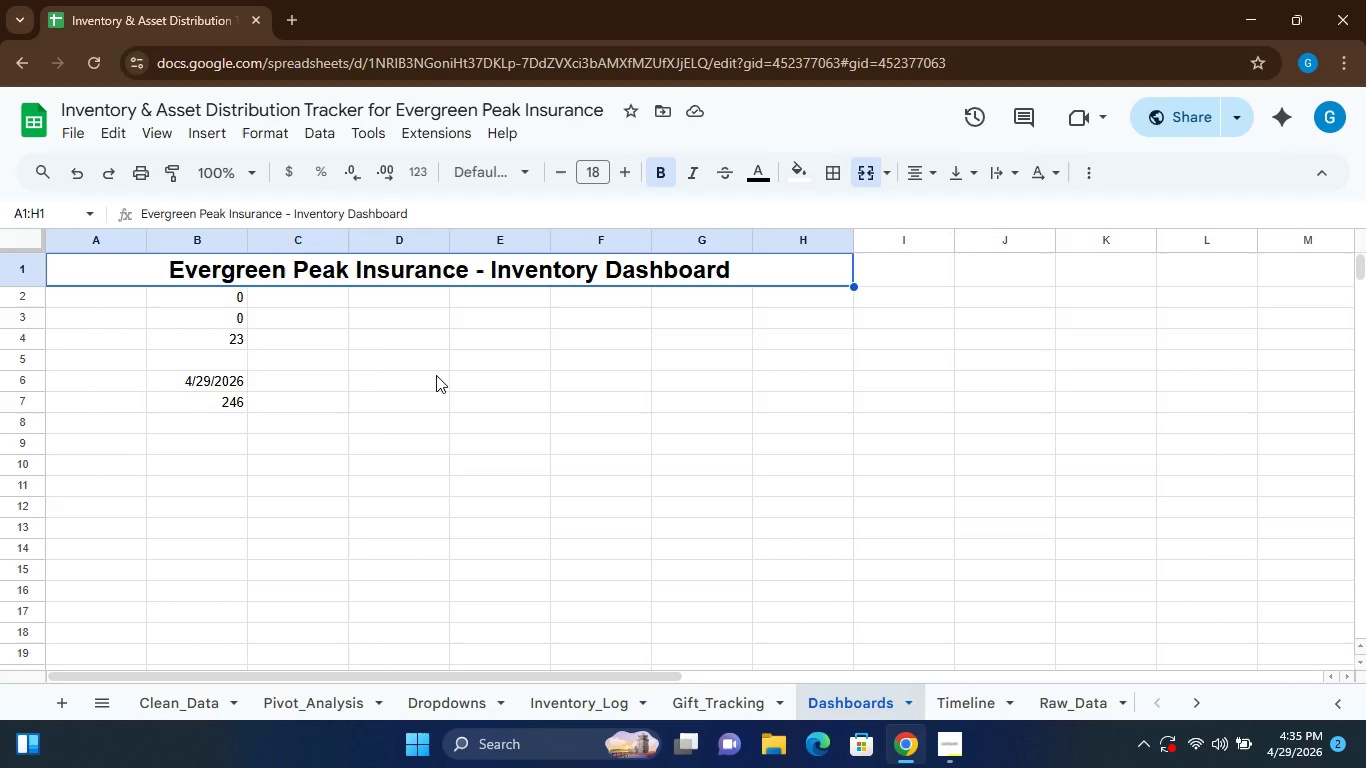 
wait(11.2)
 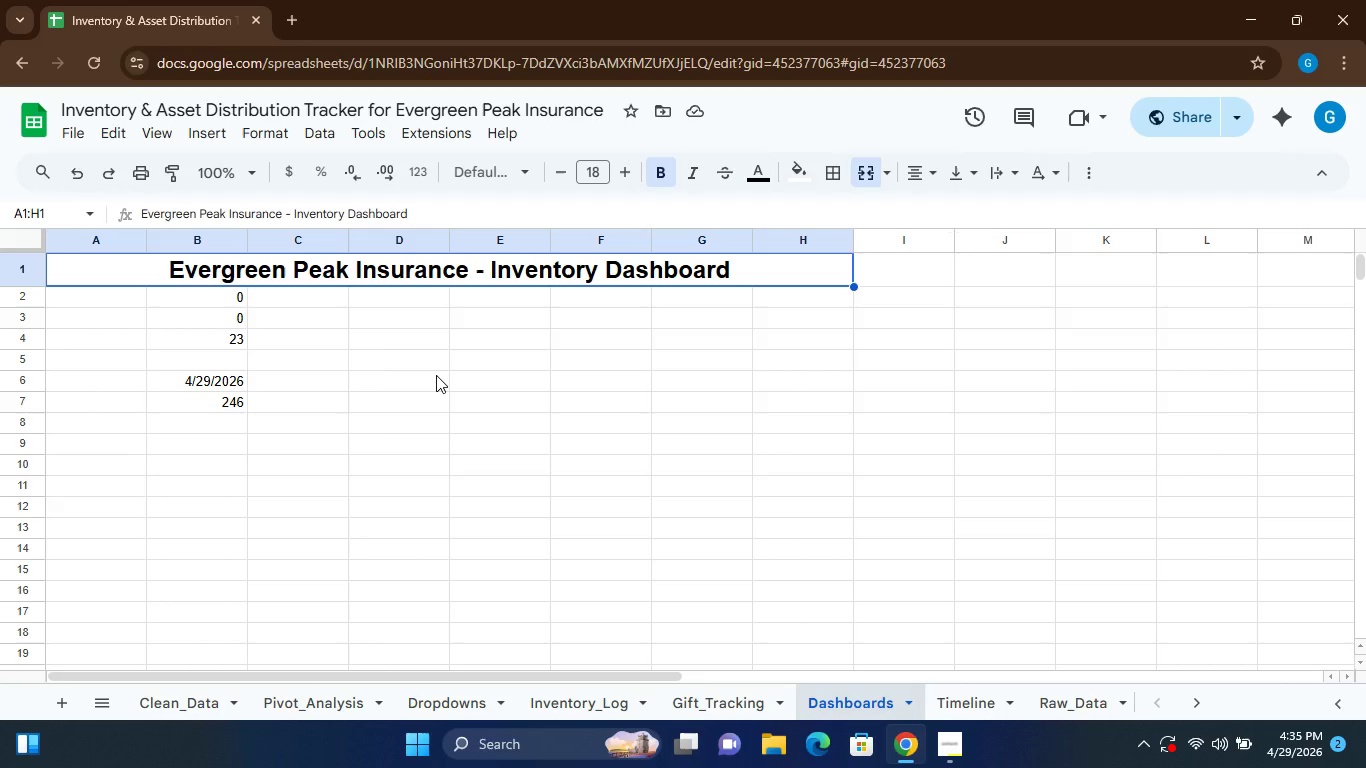 
left_click([103, 322])
 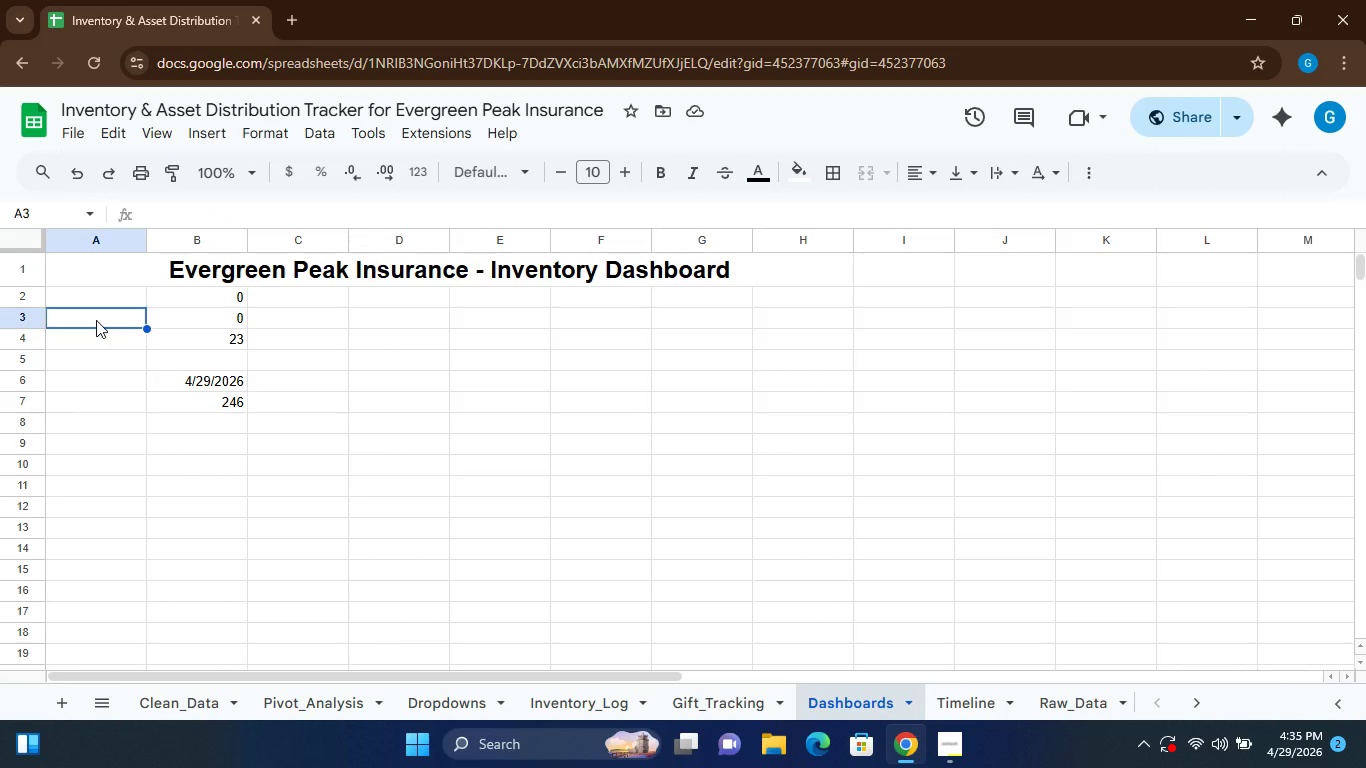 
double_click([96, 320])
 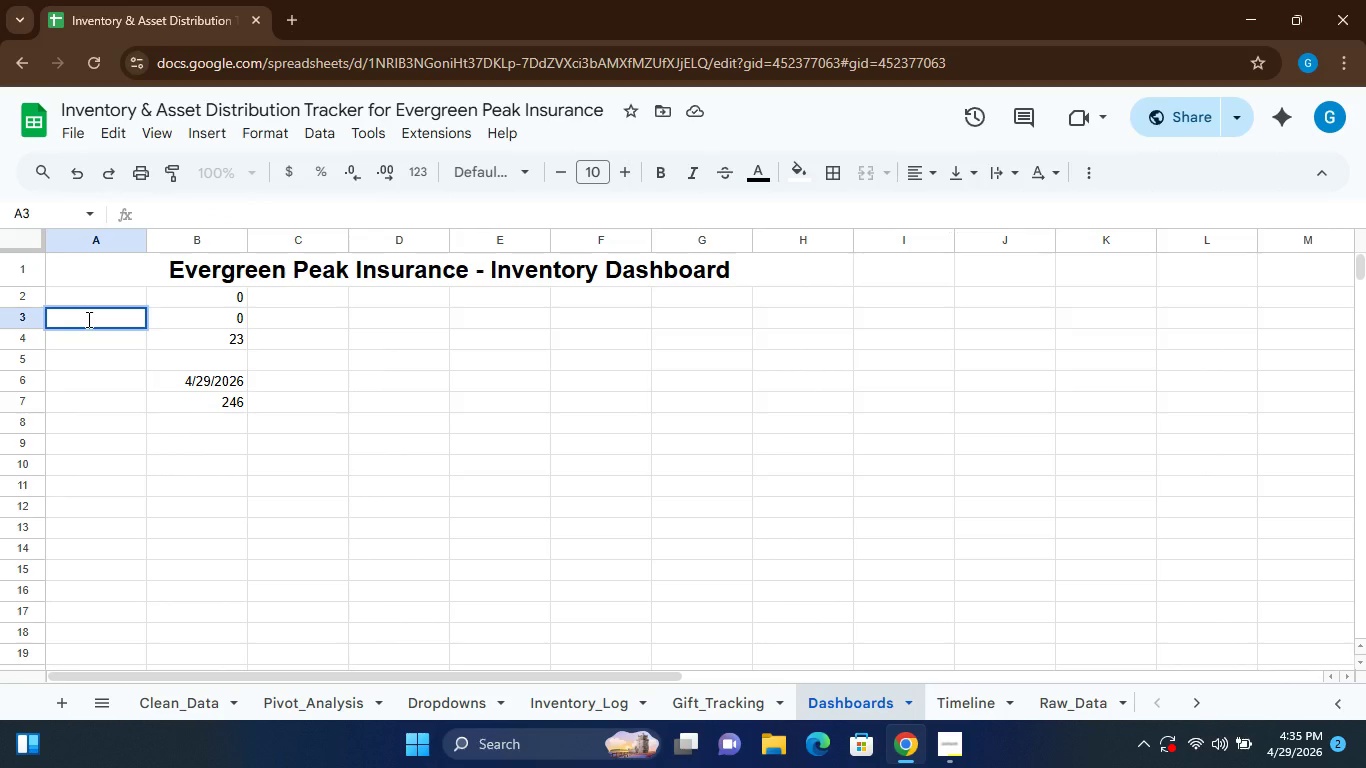 
type(Total Asset Value)
 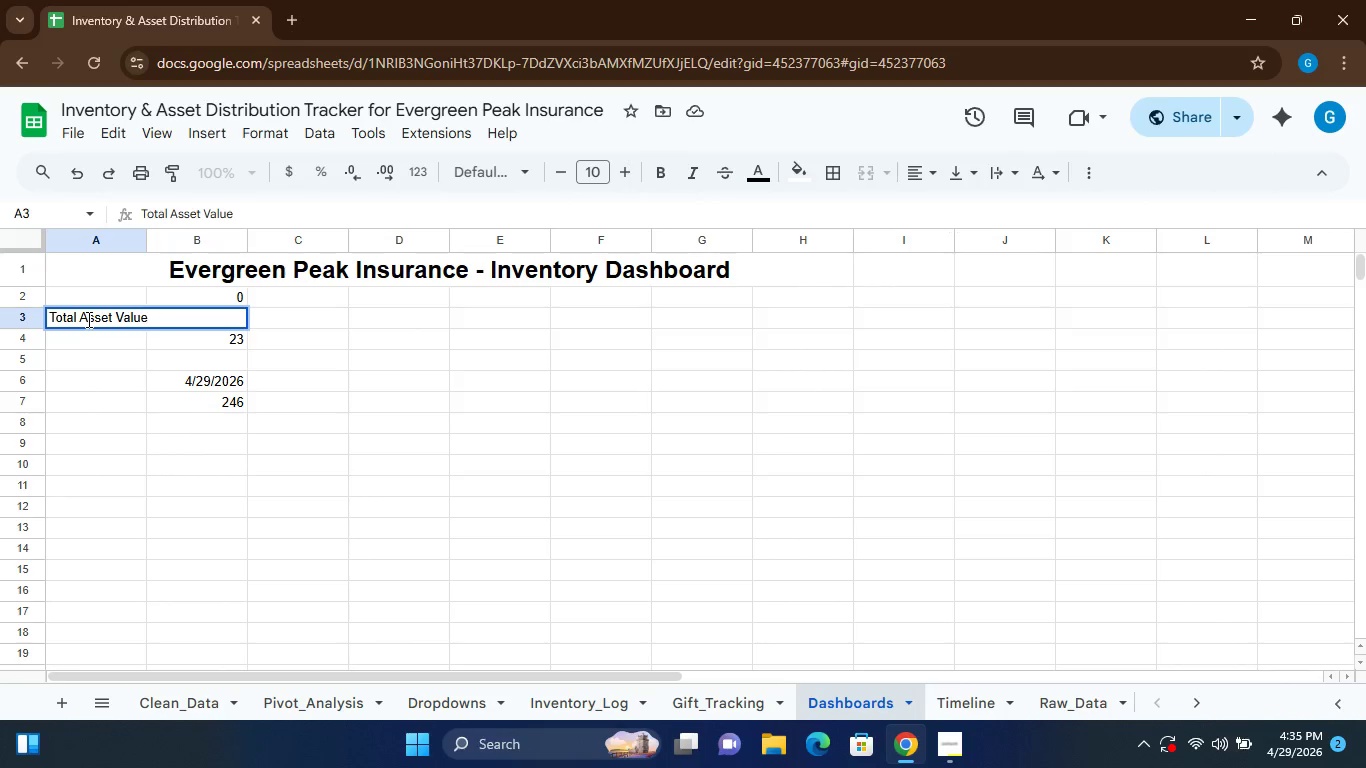 
left_click([84, 338])
 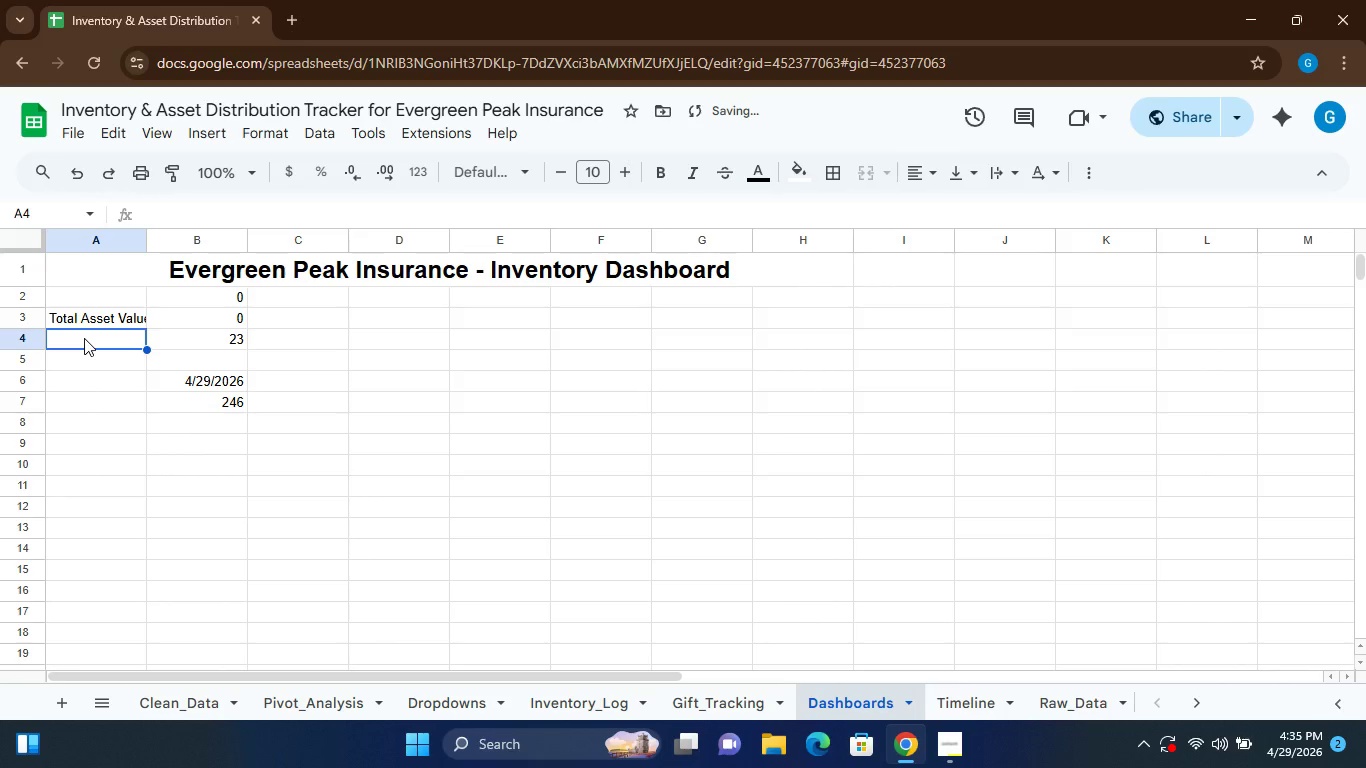 
type(Devices Deployed)
 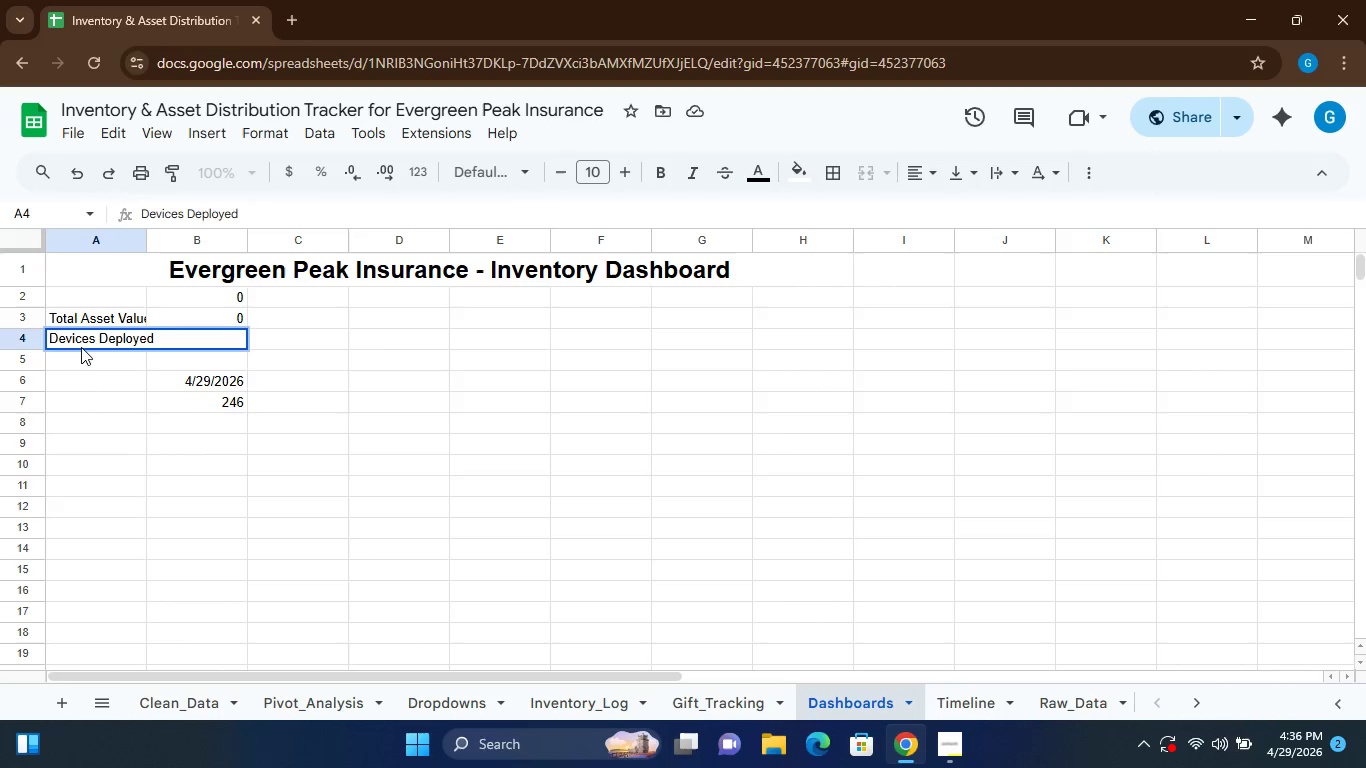 
key(Enter)
 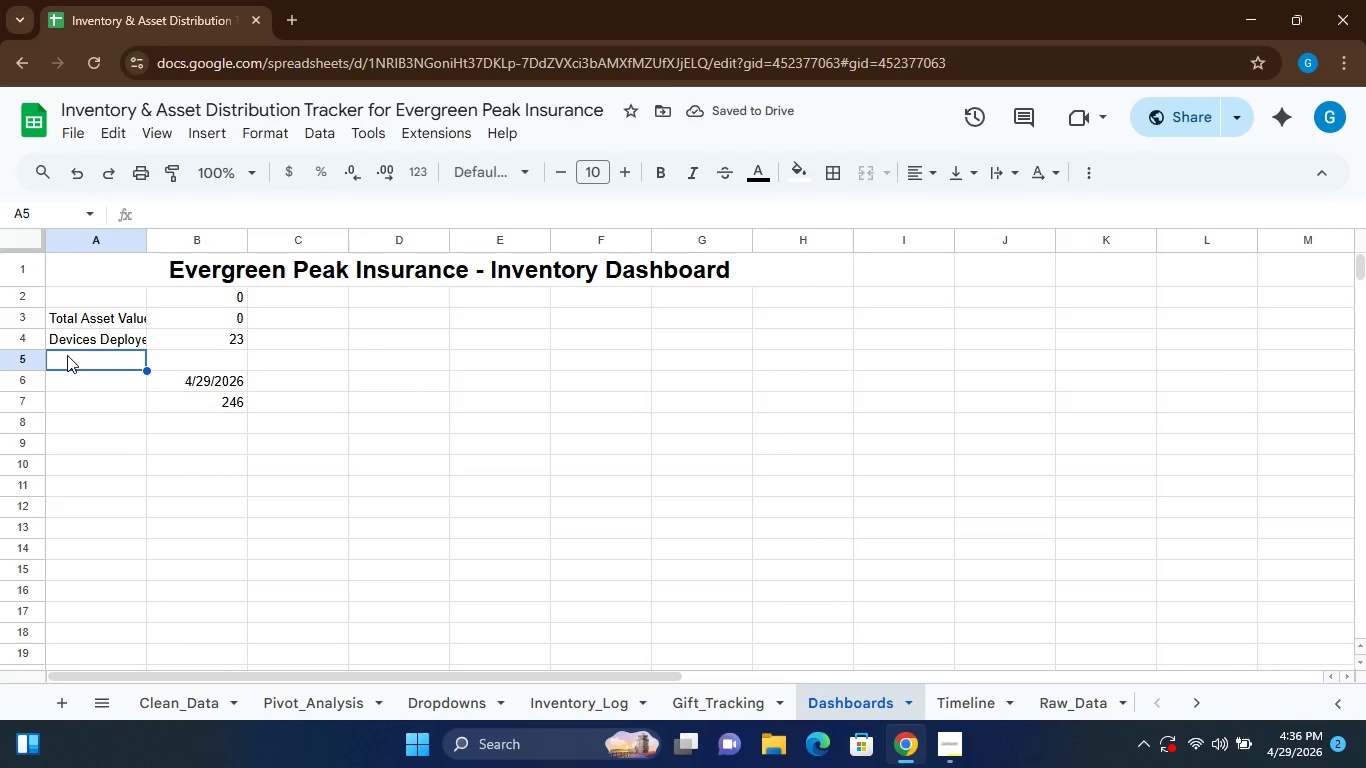 
type(Missing Assets)
 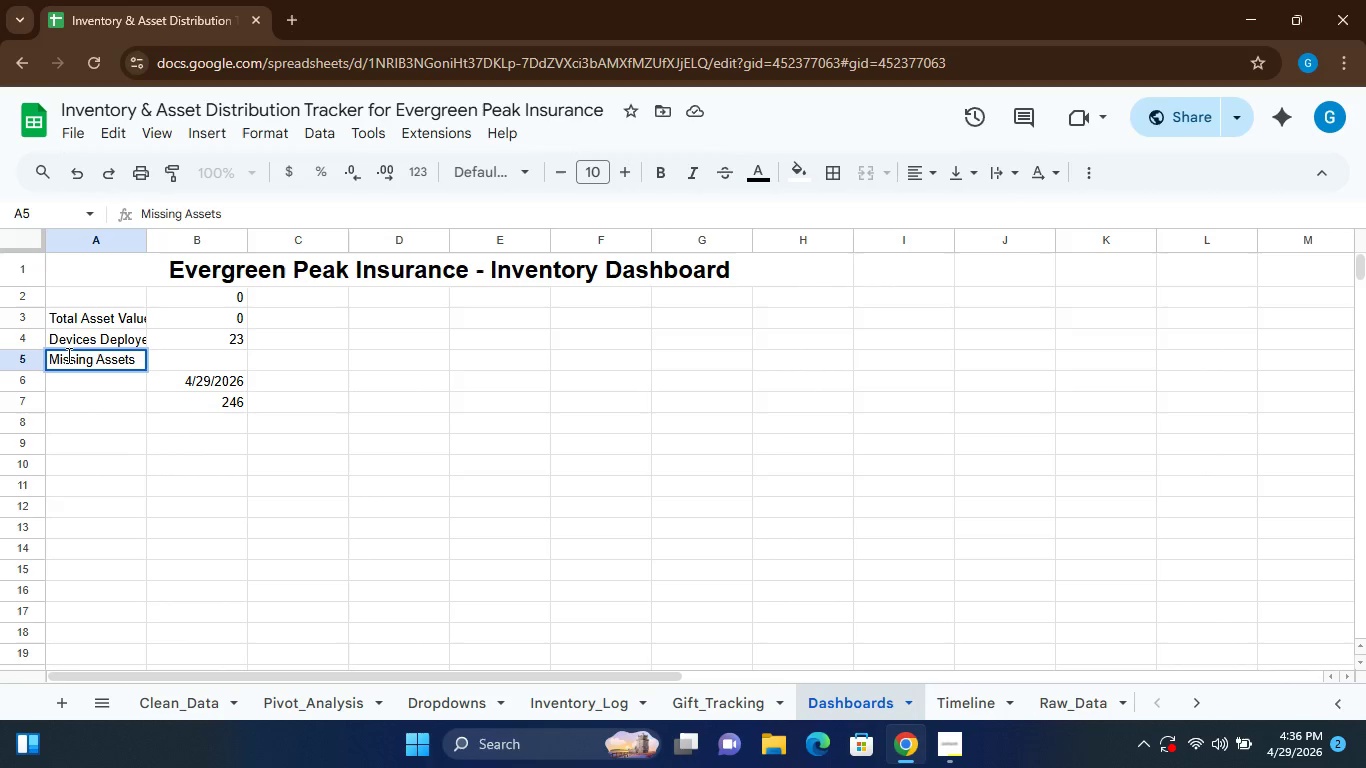 
key(Enter)
 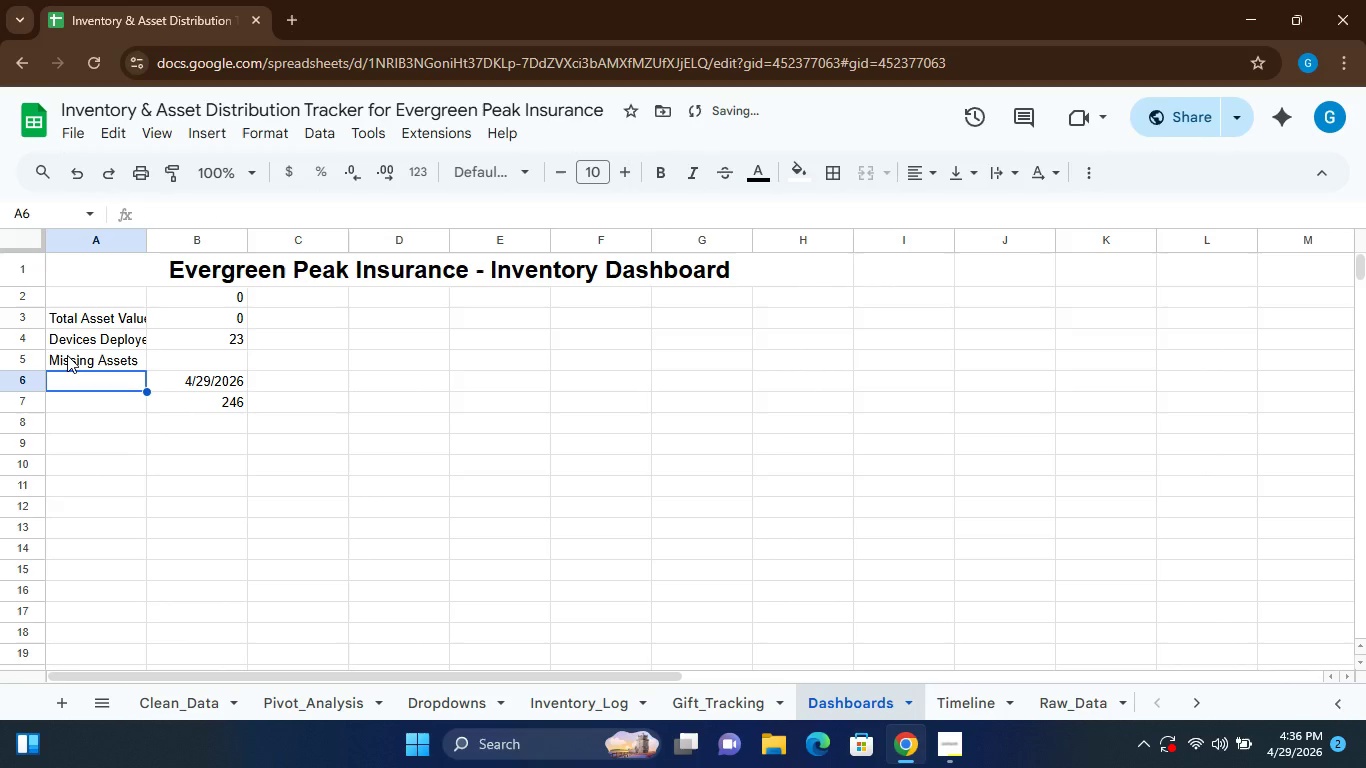 
type(Low Stock Offices)
 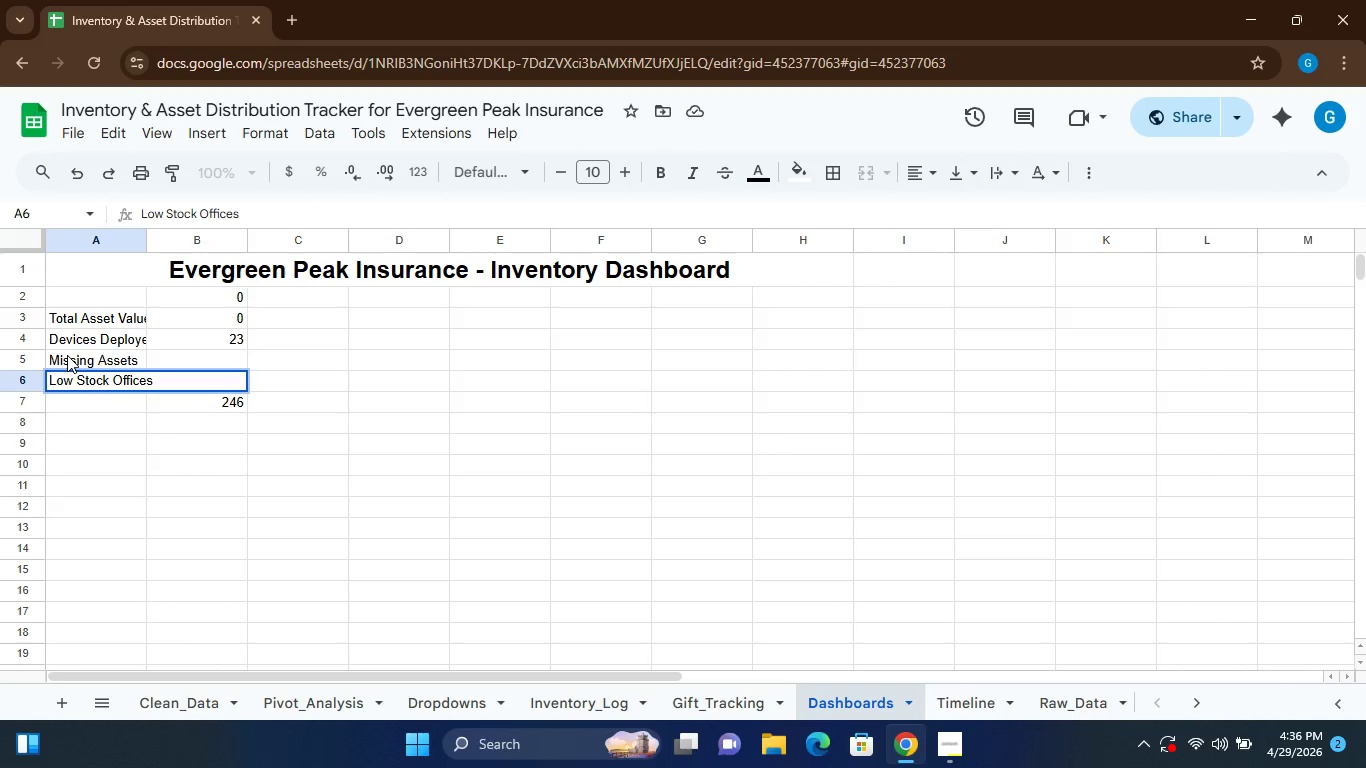 
key(Enter)
 